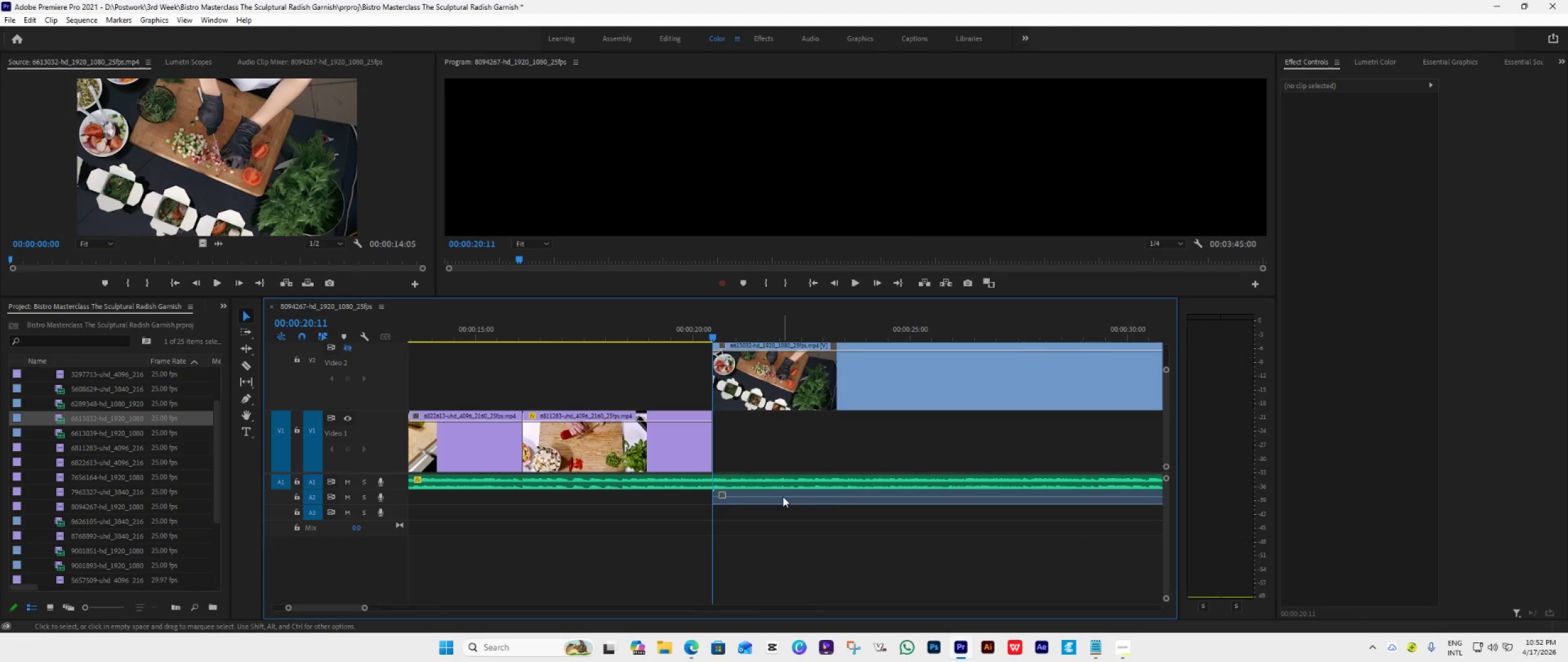 
hold_key(key=AltLeft, duration=0.64)
left_click([783, 496])
 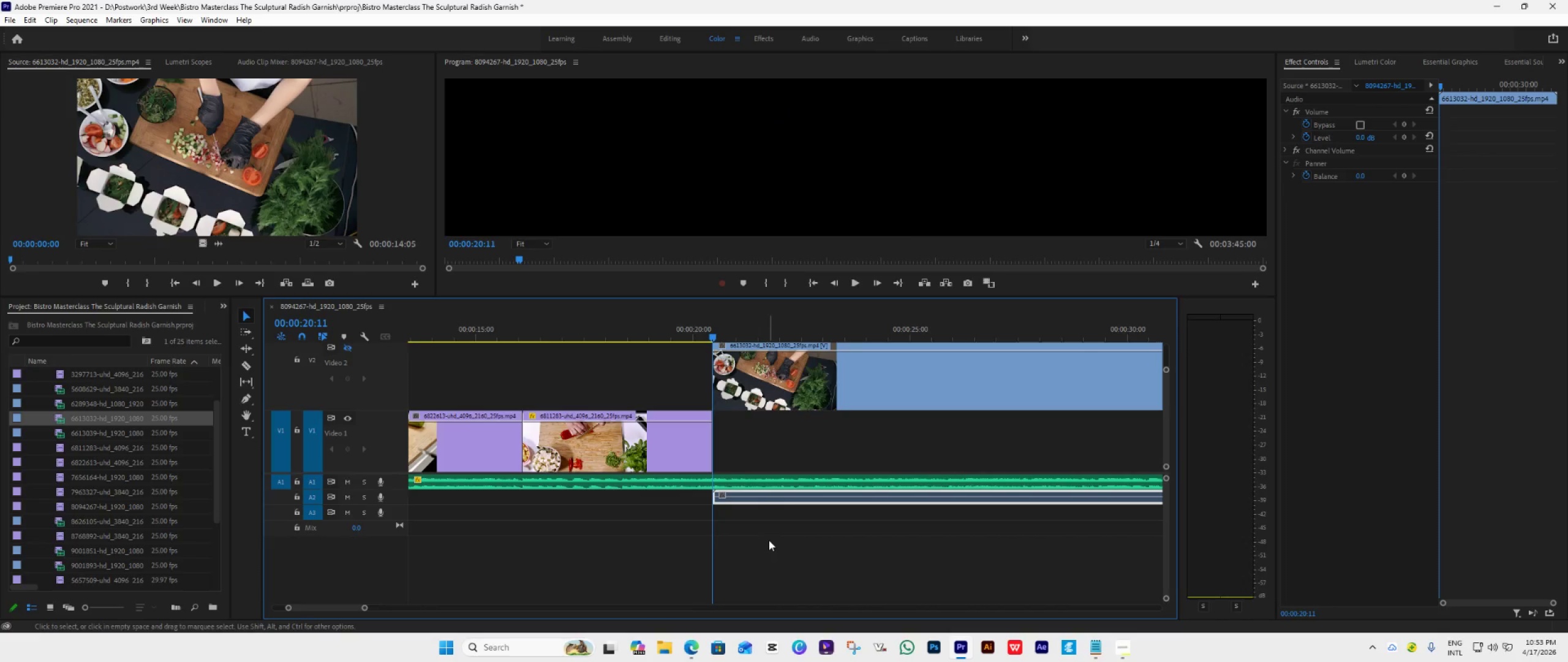 
key(Delete)
 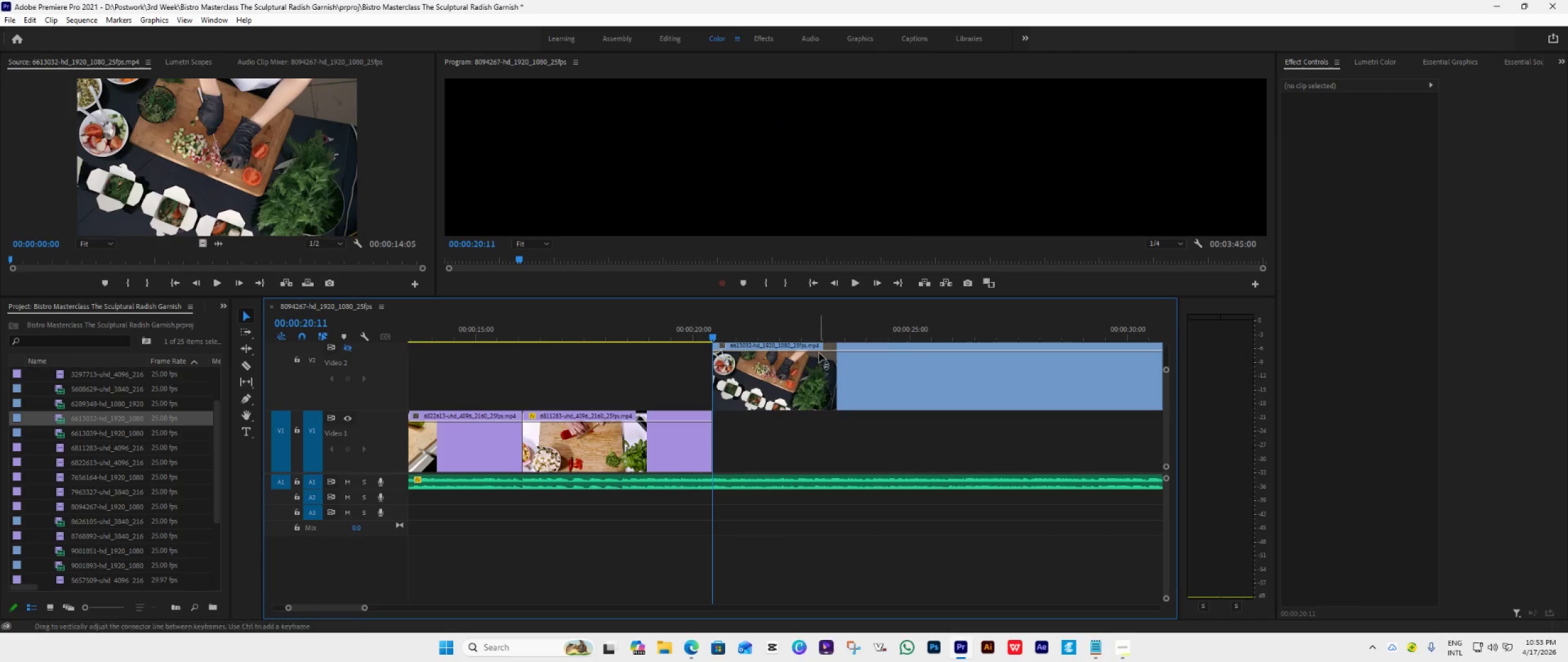 
left_click_drag(start_coordinate=[815, 365], to_coordinate=[809, 431])
 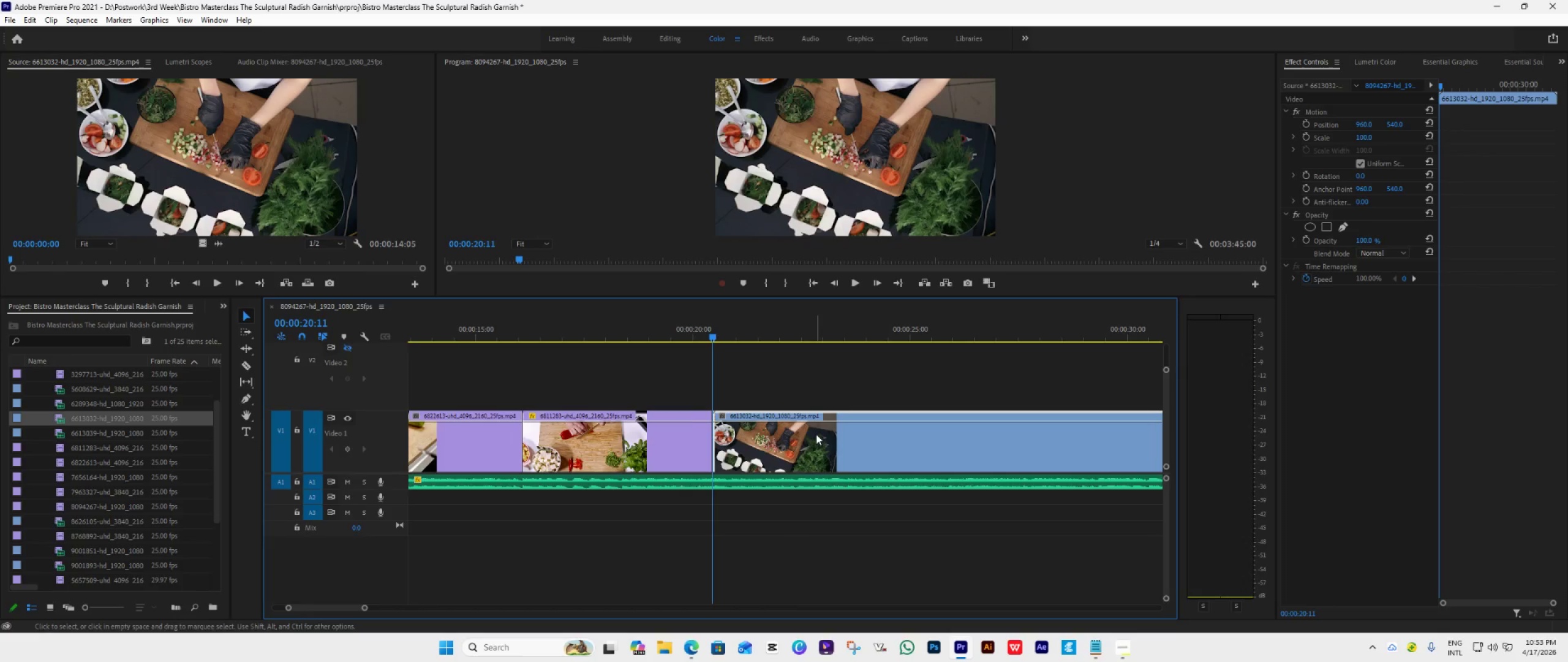 
scroll: coordinate [816, 434], scroll_direction: down, amount: 4.0
 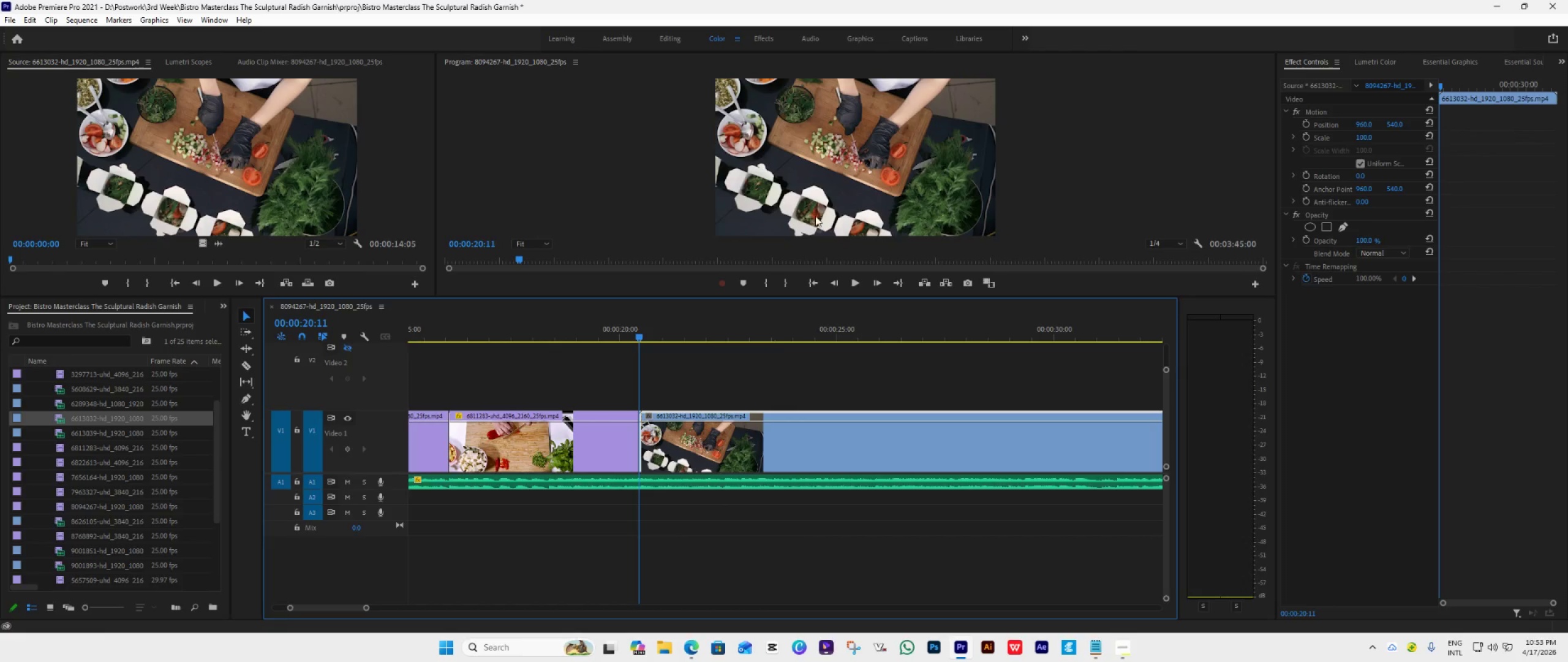 
double_click([880, 177])
 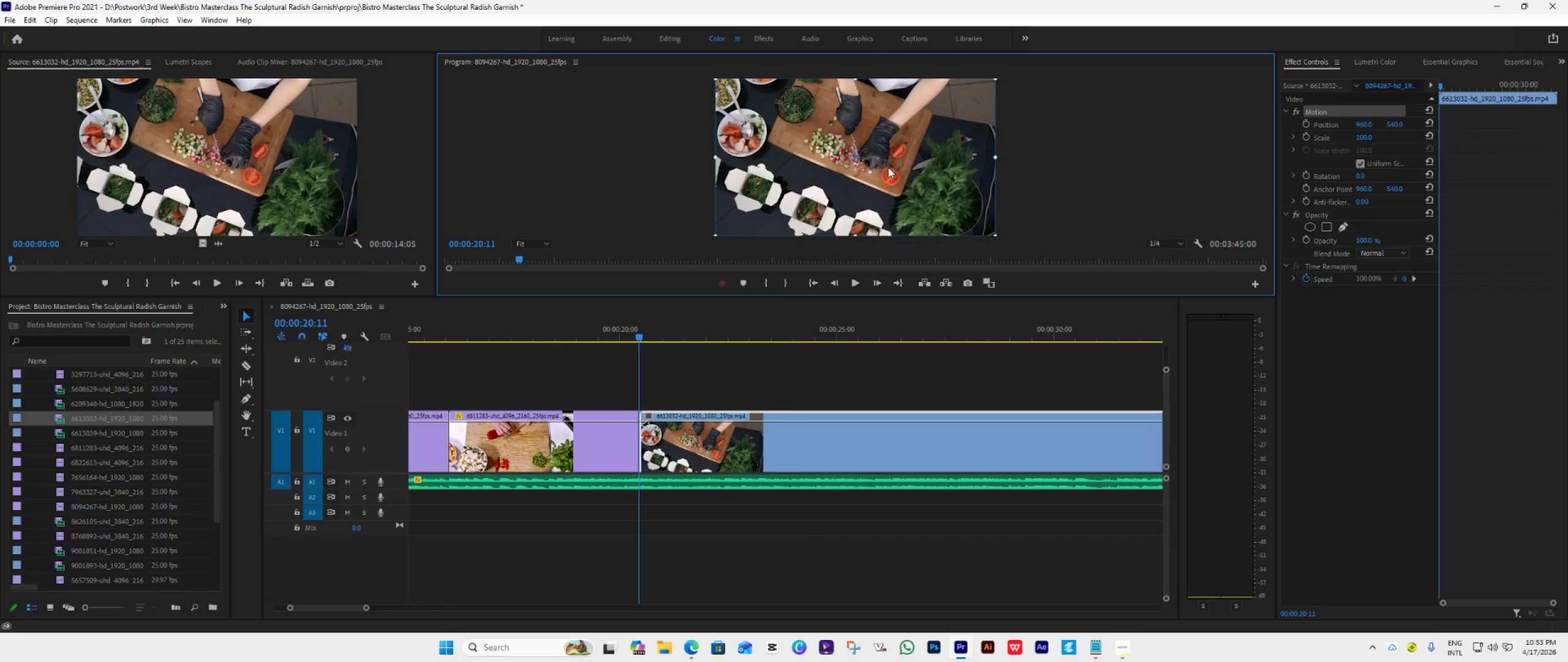 
left_click_drag(start_coordinate=[889, 168], to_coordinate=[890, 171])
 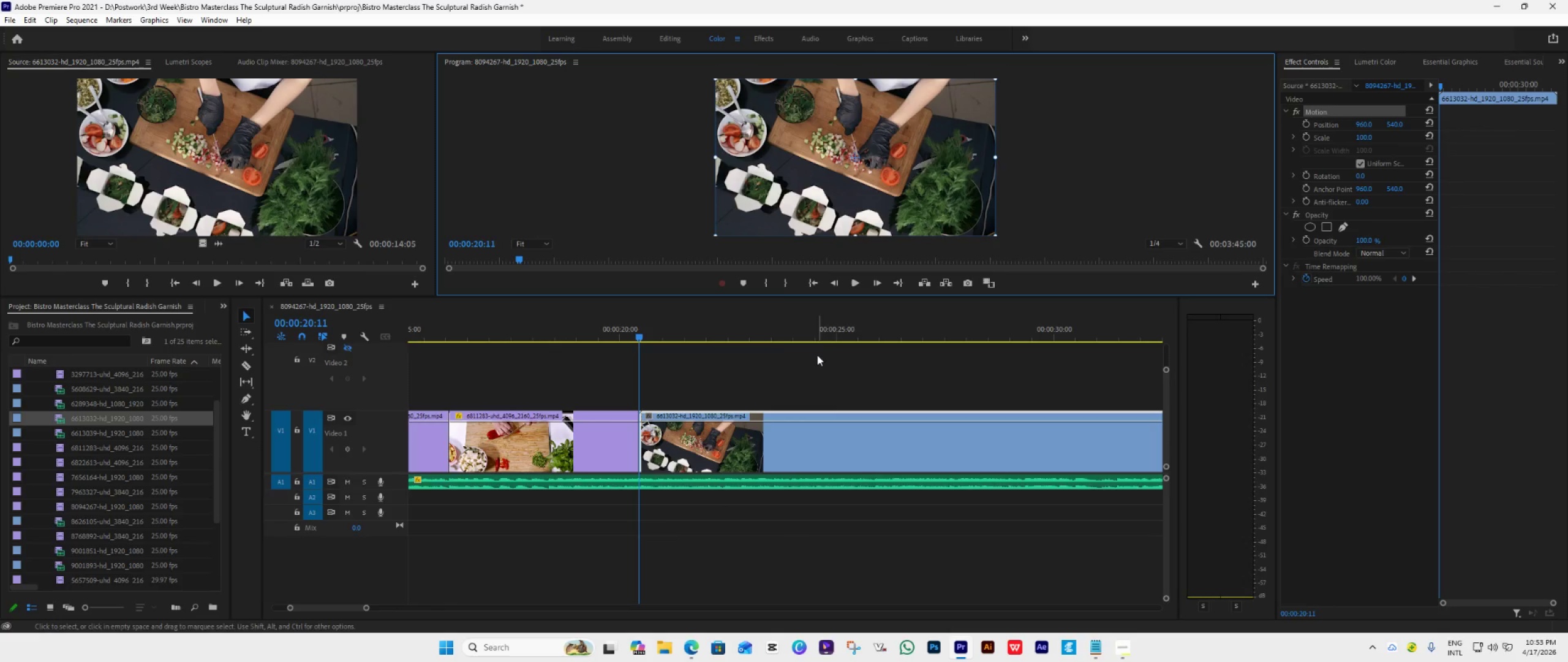 
key(Space)
 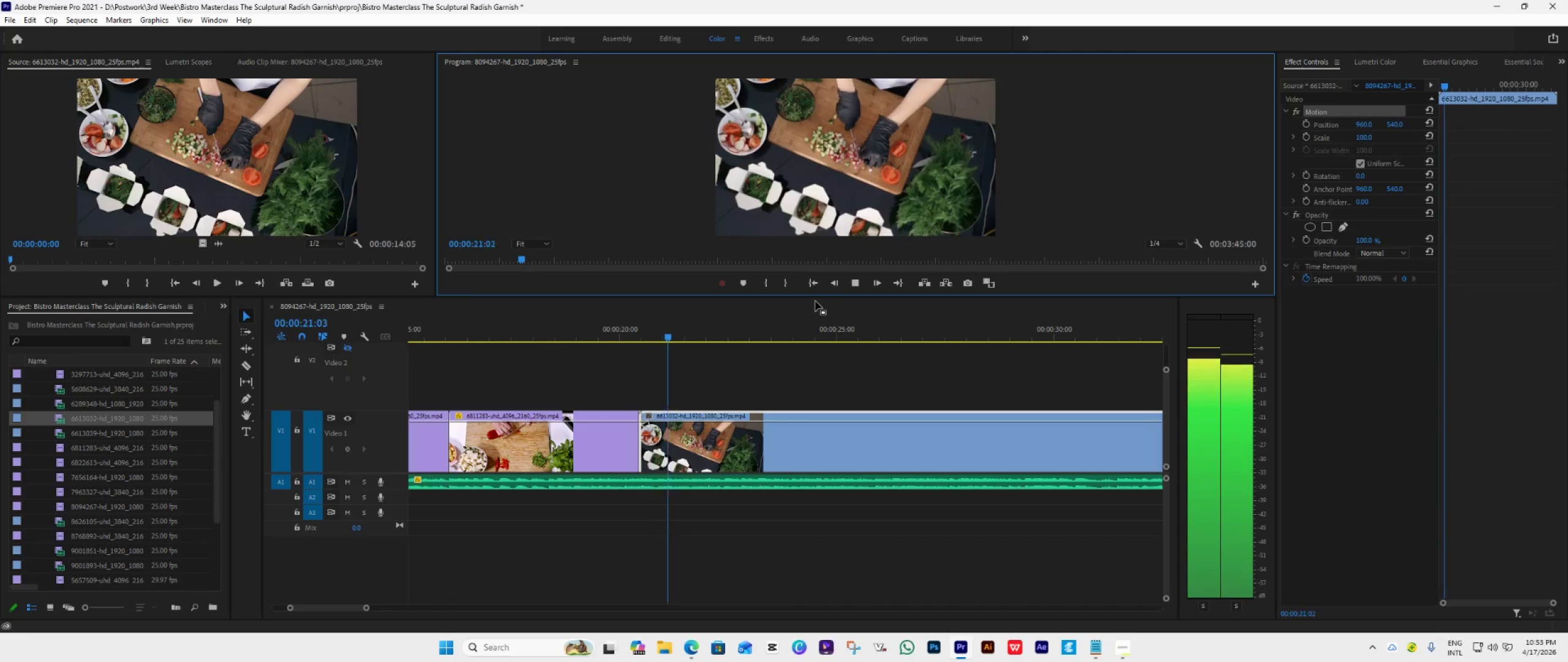 
scroll: coordinate [852, 365], scroll_direction: down, amount: 11.0
 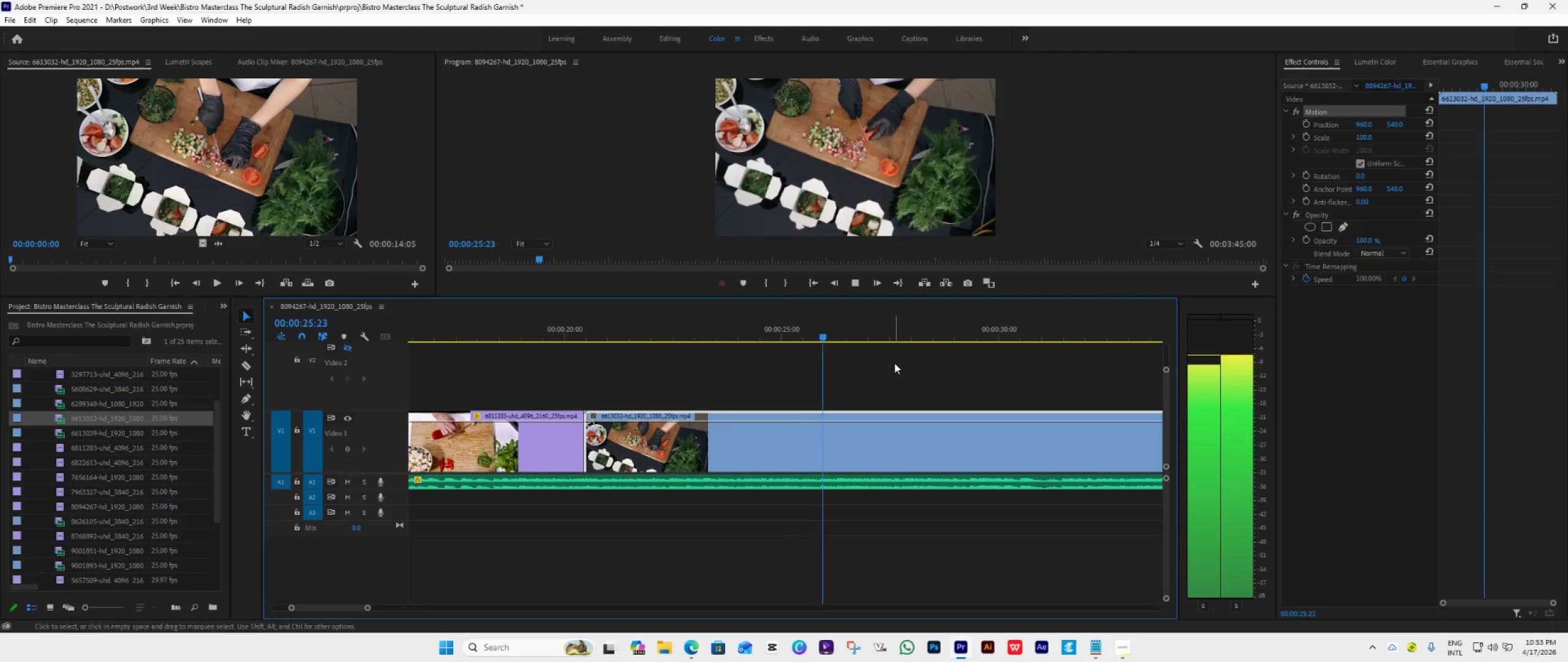 
key(Space)
 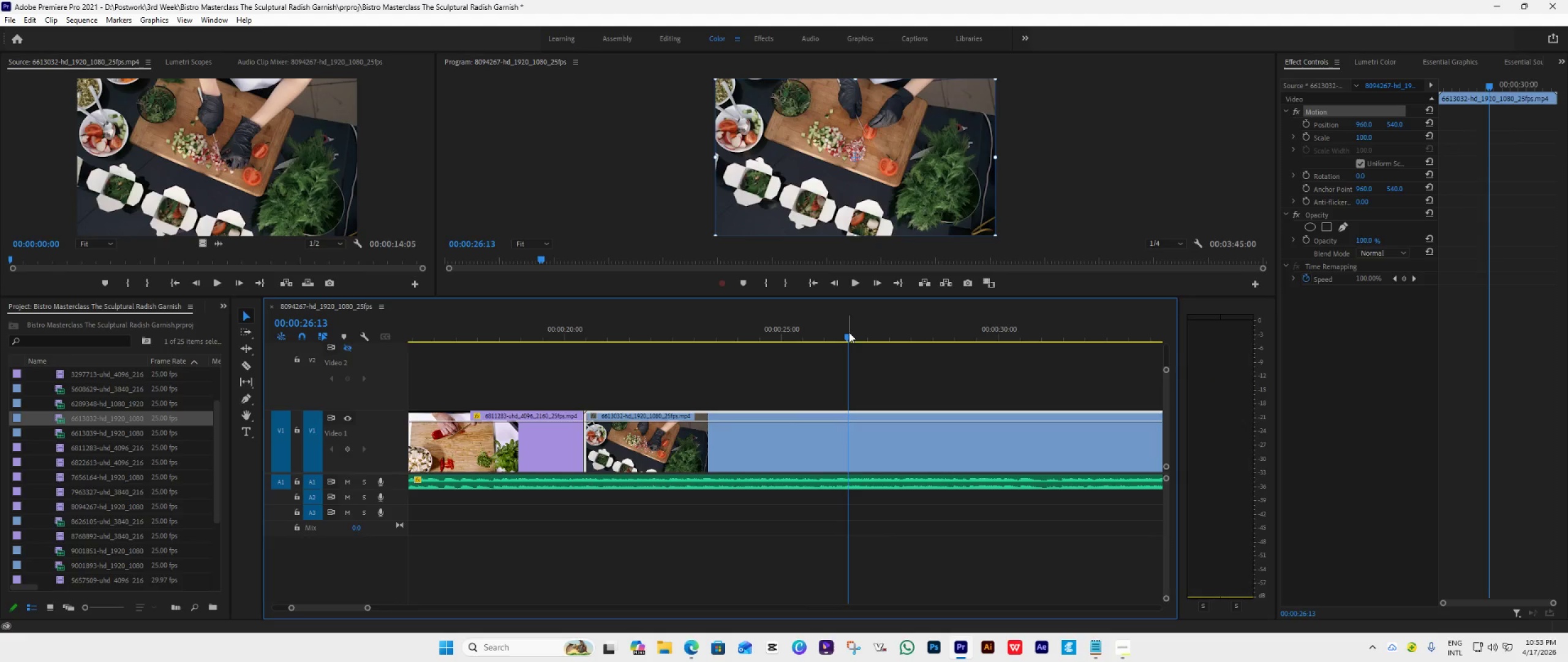 
left_click_drag(start_coordinate=[849, 333], to_coordinate=[576, 359])
 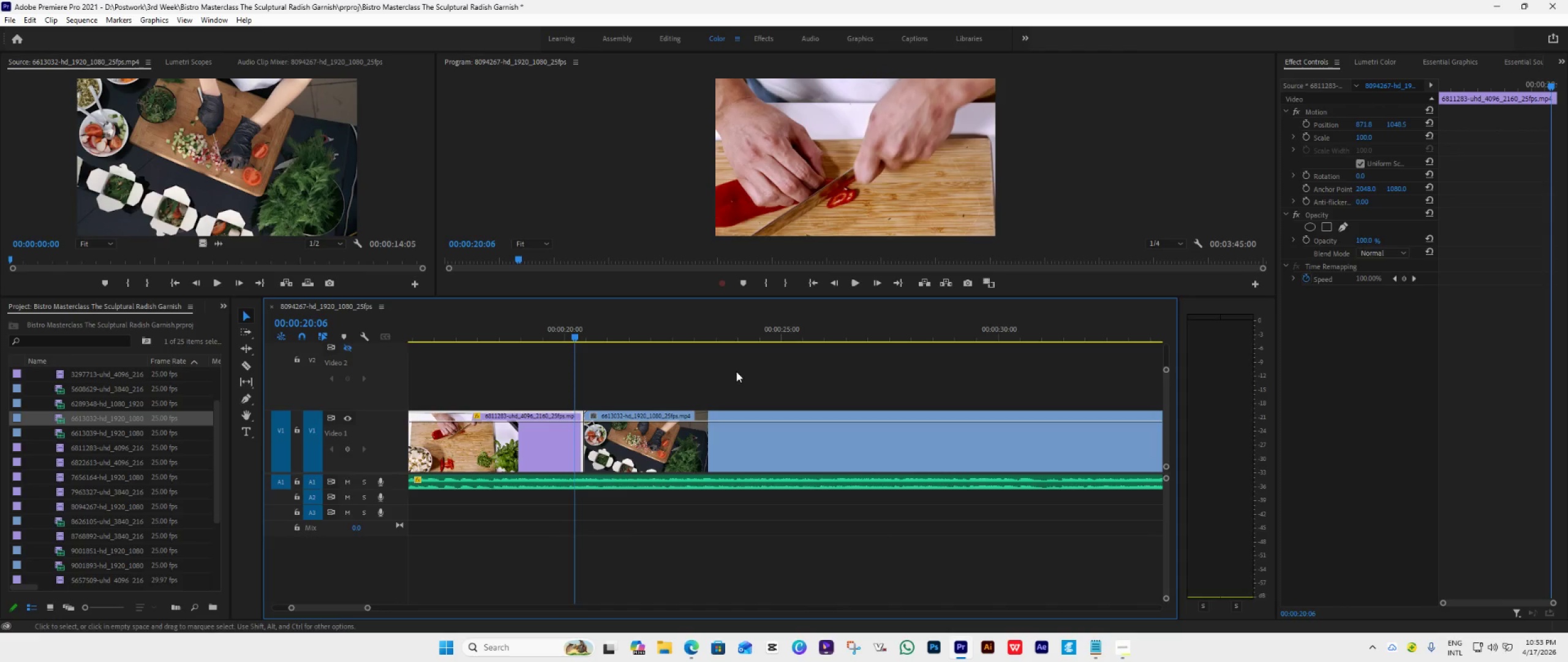 
key(Space)
 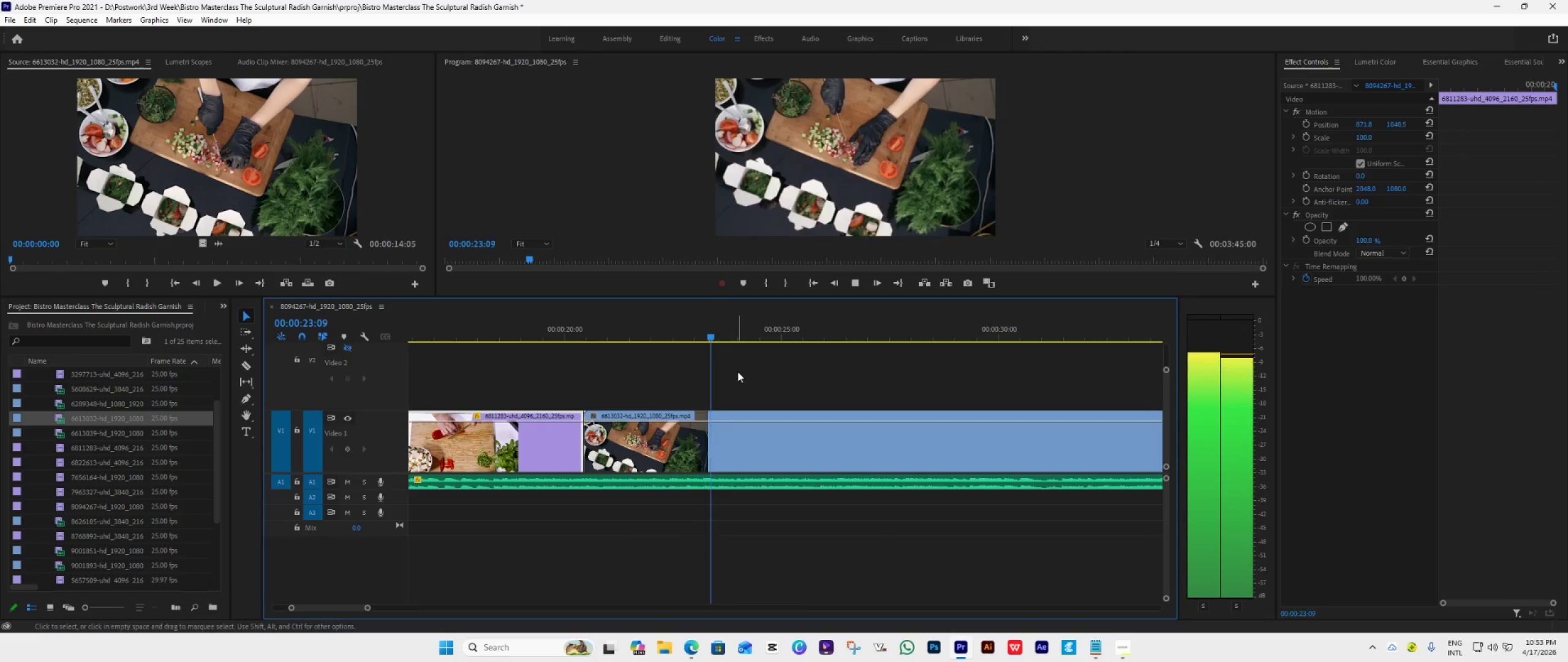 
scroll: coordinate [737, 372], scroll_direction: down, amount: 5.0
 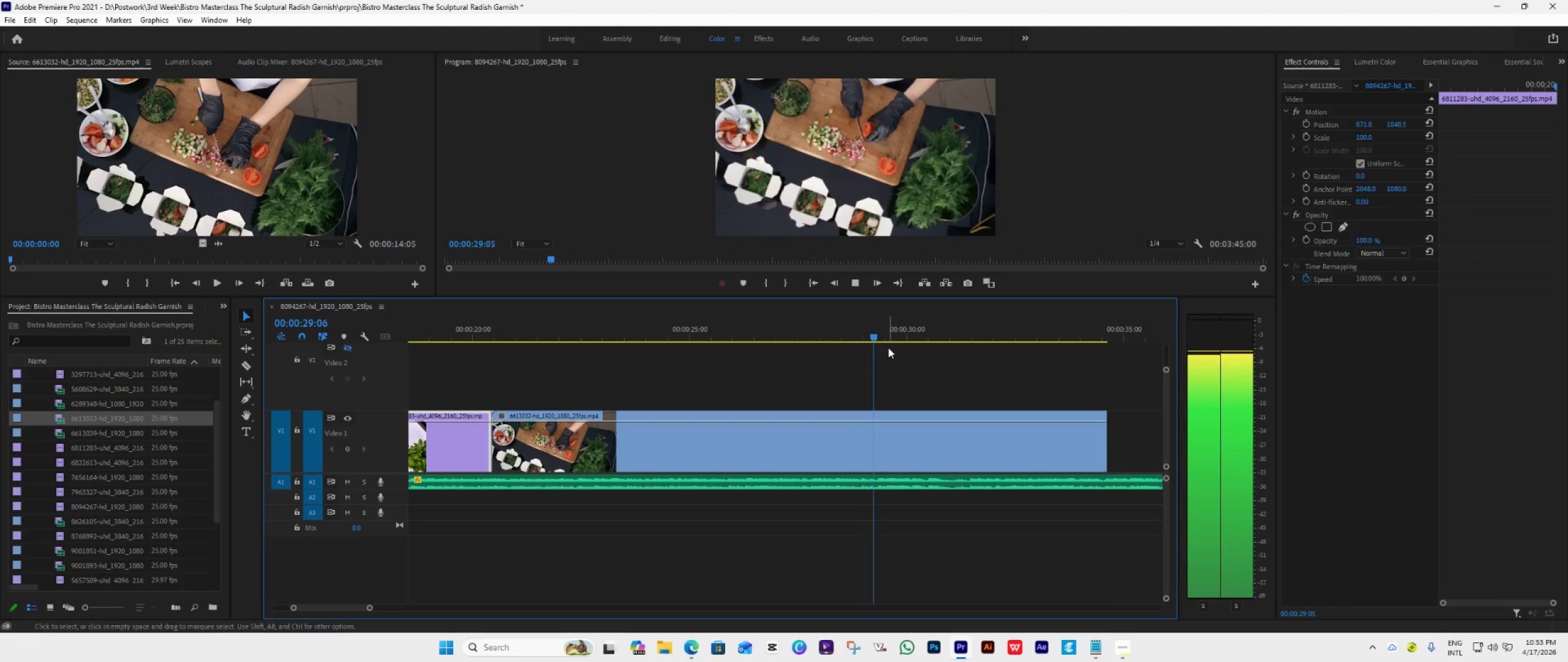 
key(Space)
 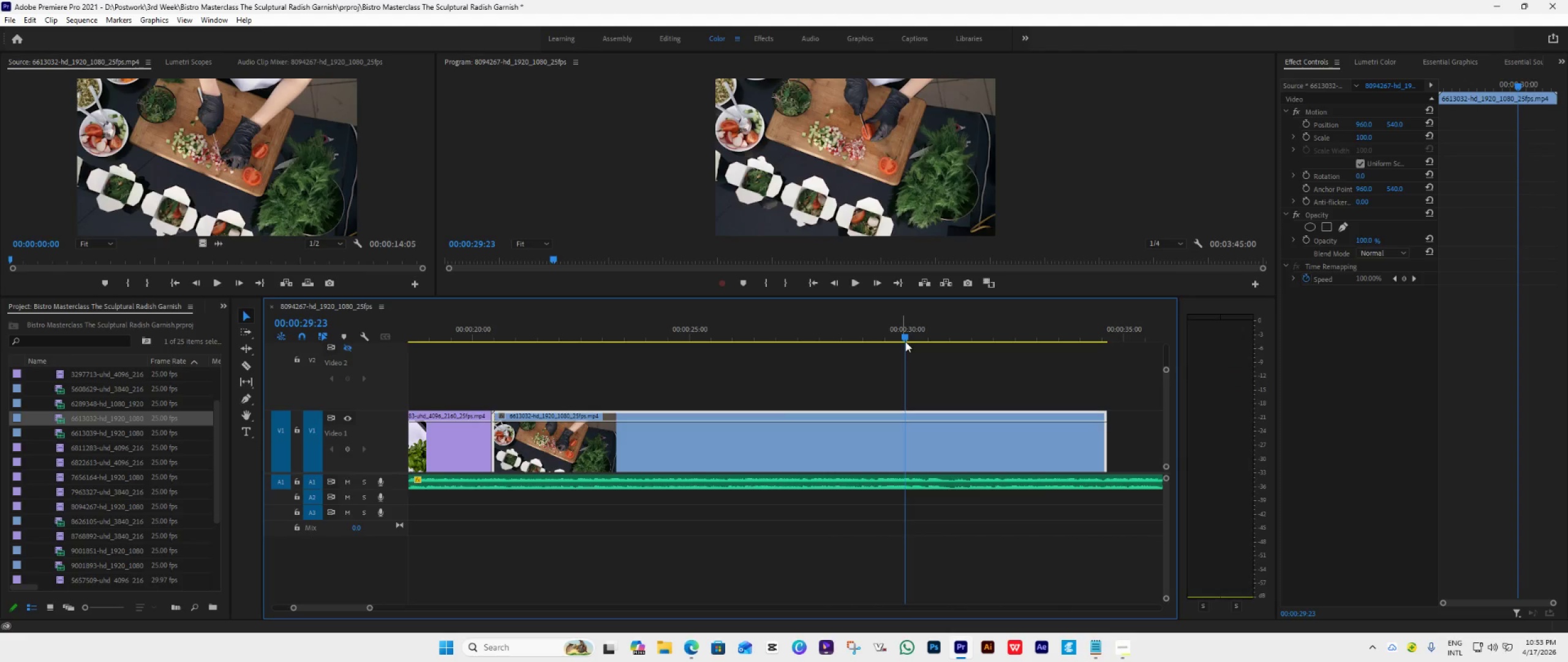 
left_click_drag(start_coordinate=[900, 340], to_coordinate=[549, 371])
 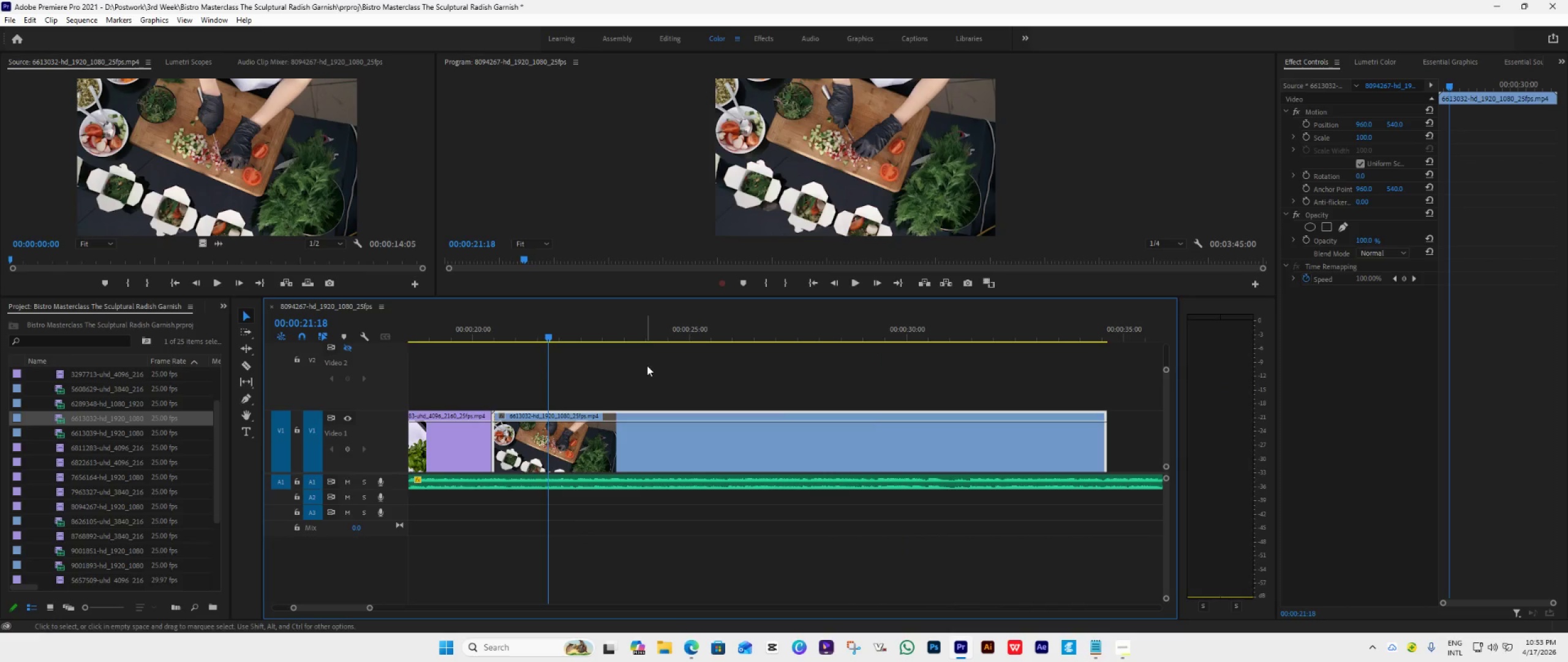 
key(Space)
 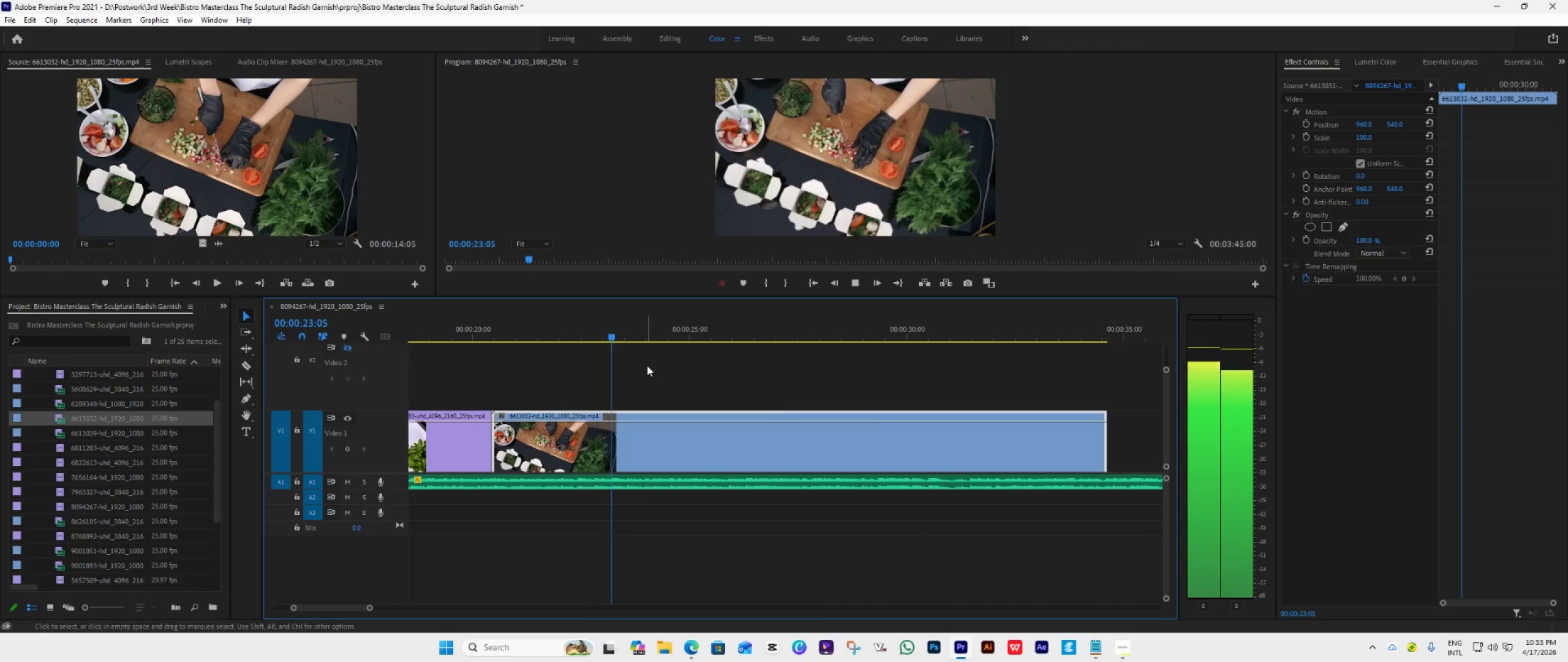 
key(Space)
 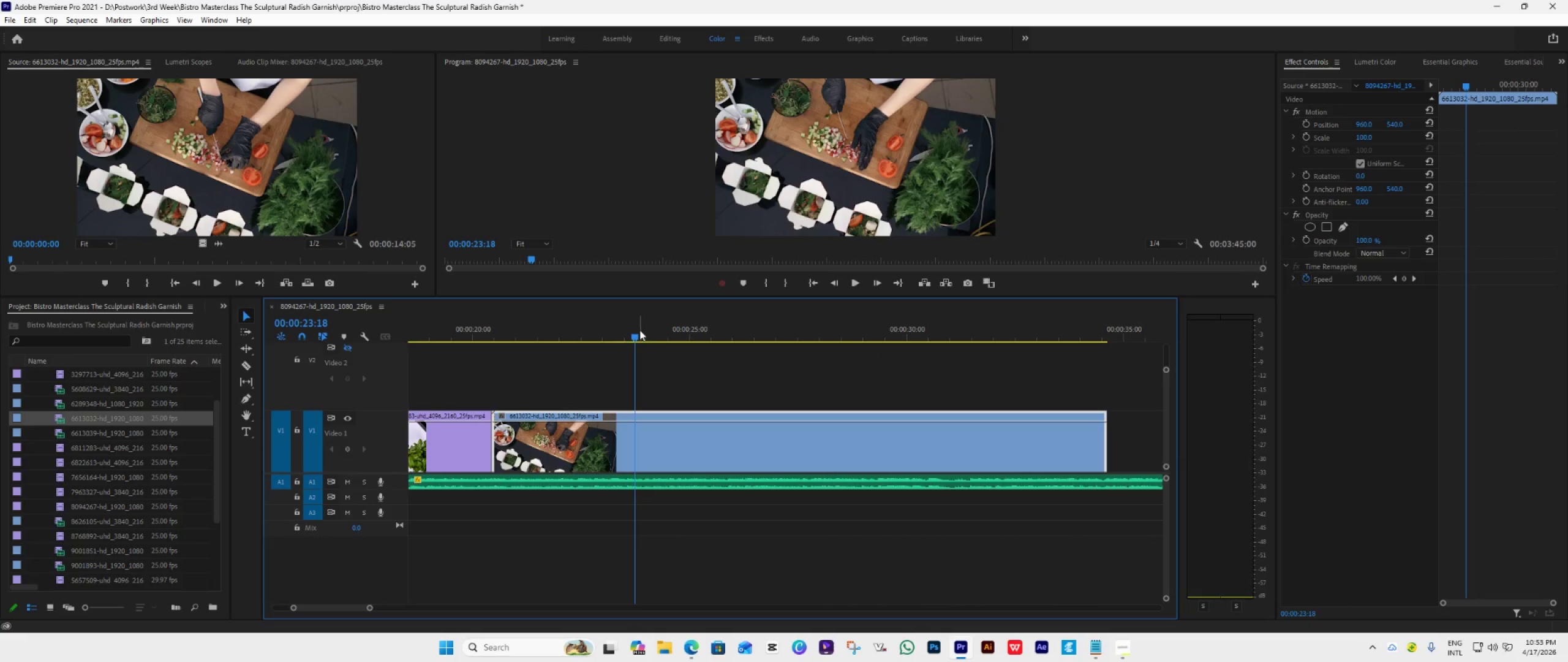 
left_click_drag(start_coordinate=[632, 332], to_coordinate=[612, 353])
 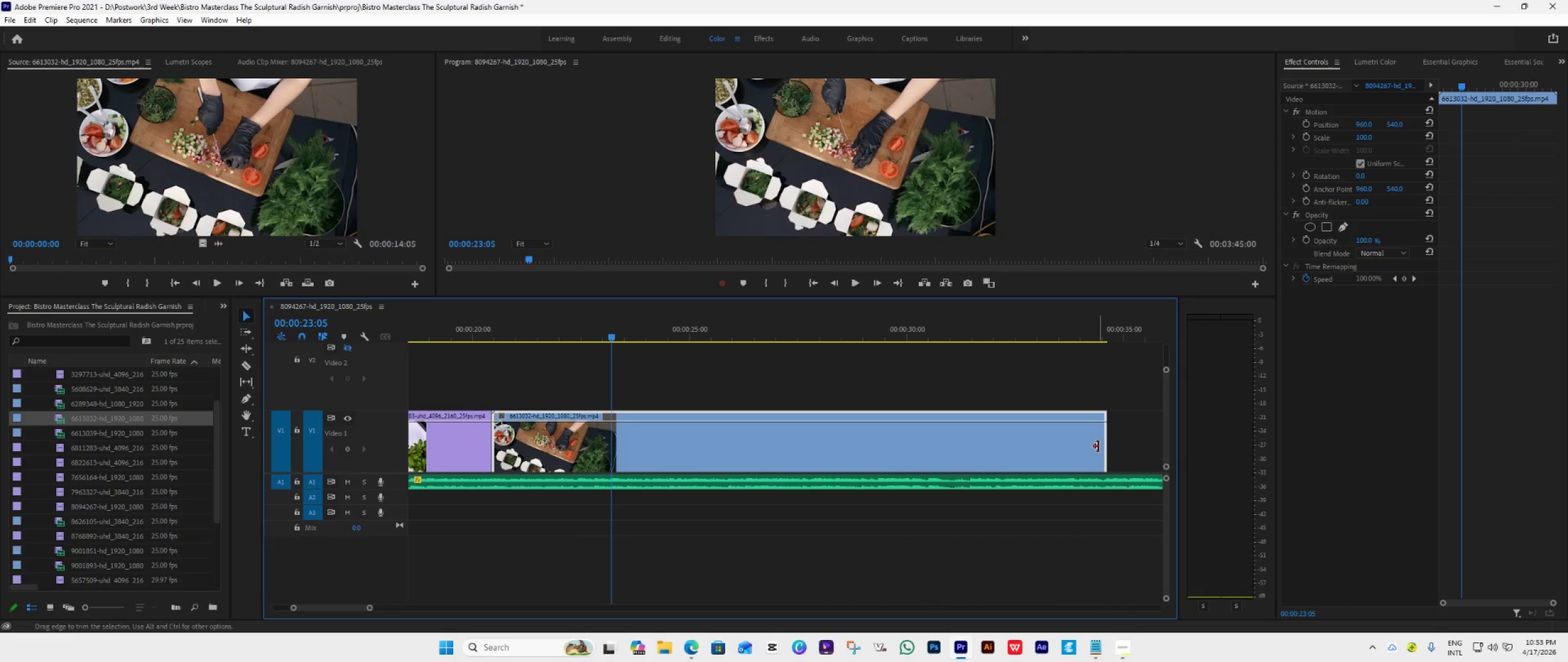 
left_click_drag(start_coordinate=[1098, 446], to_coordinate=[603, 458])
 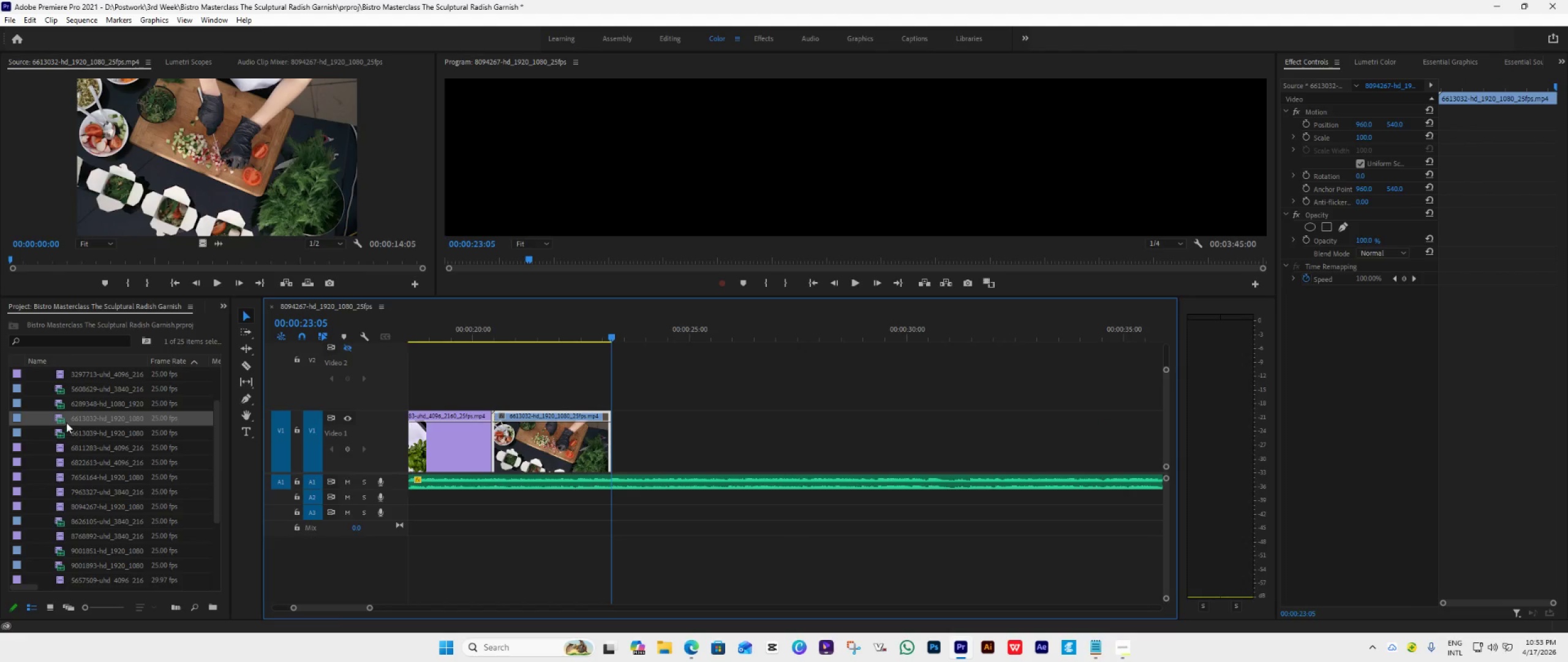 
double_click([64, 405])
 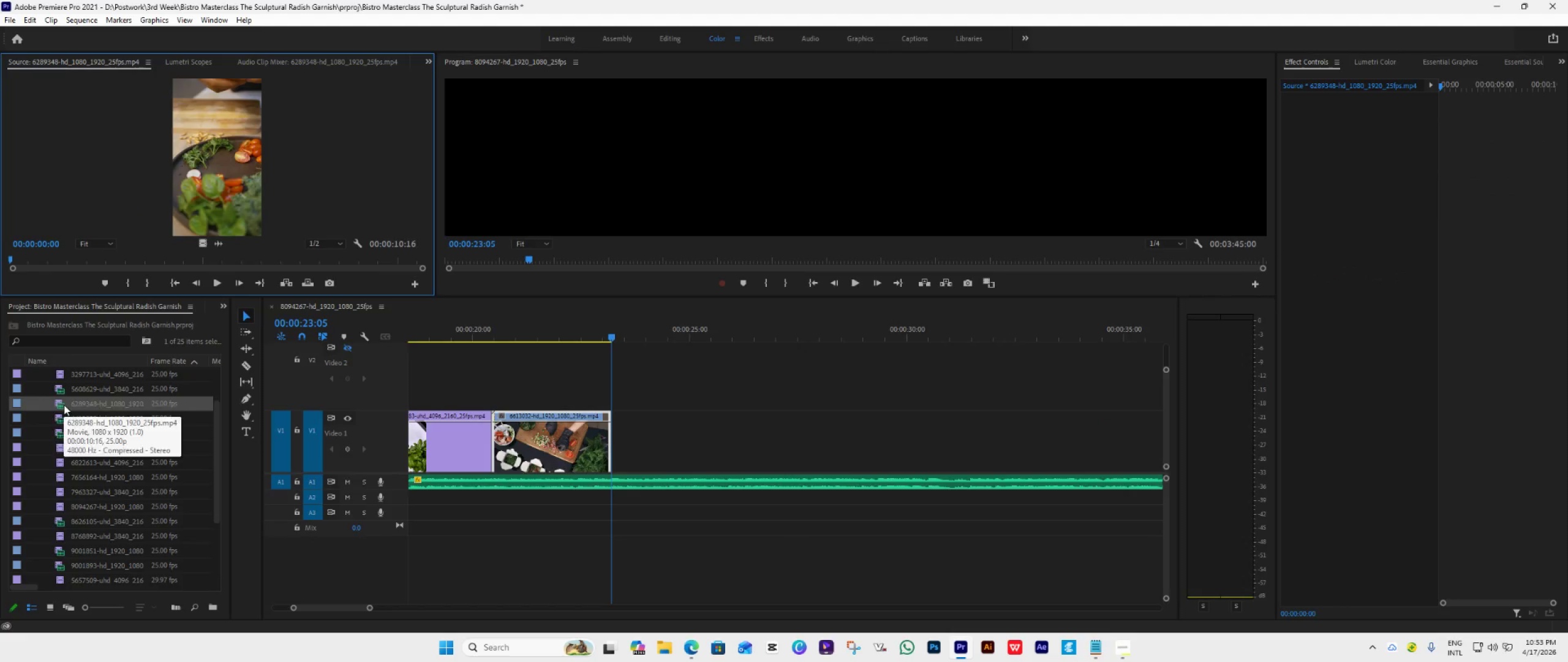 
left_click_drag(start_coordinate=[76, 409], to_coordinate=[615, 392])
 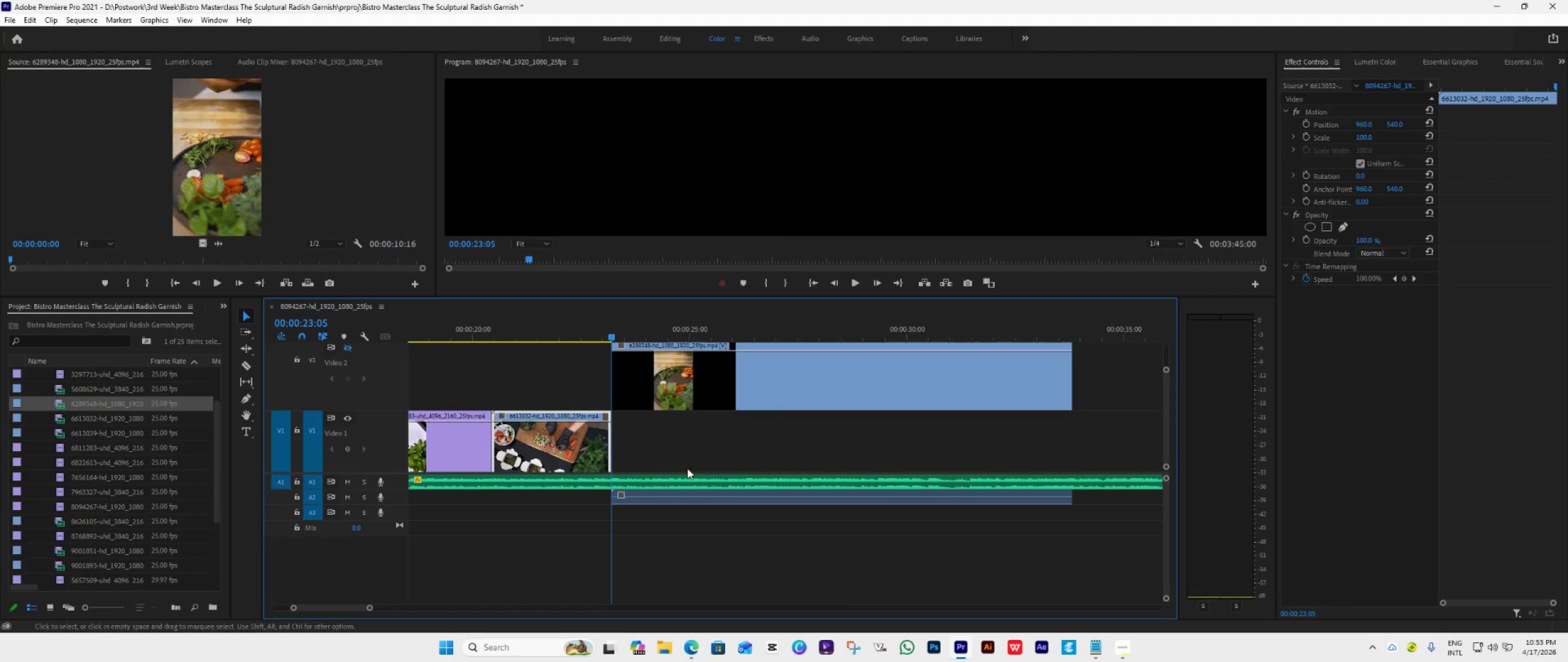 
hold_key(key=AltLeft, duration=1.11)
left_click([746, 502])
 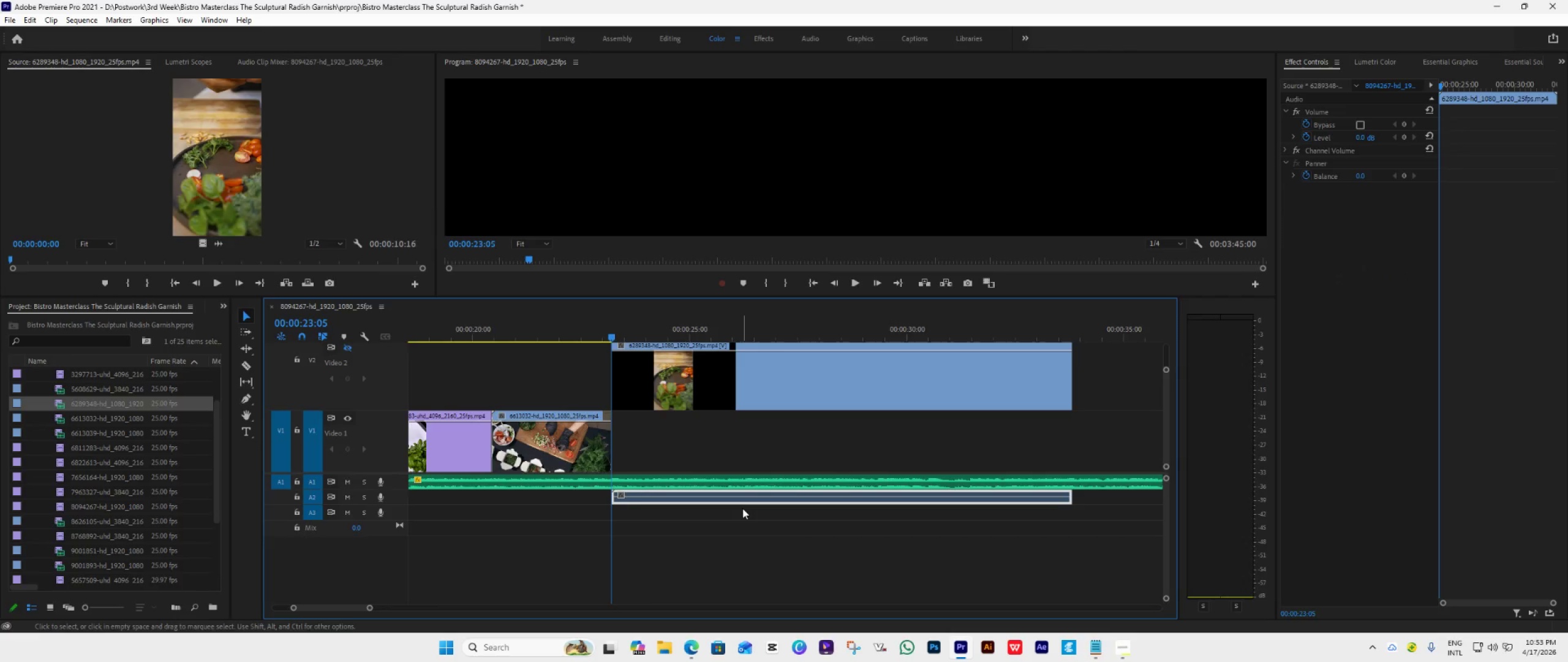 
key(Delete)
 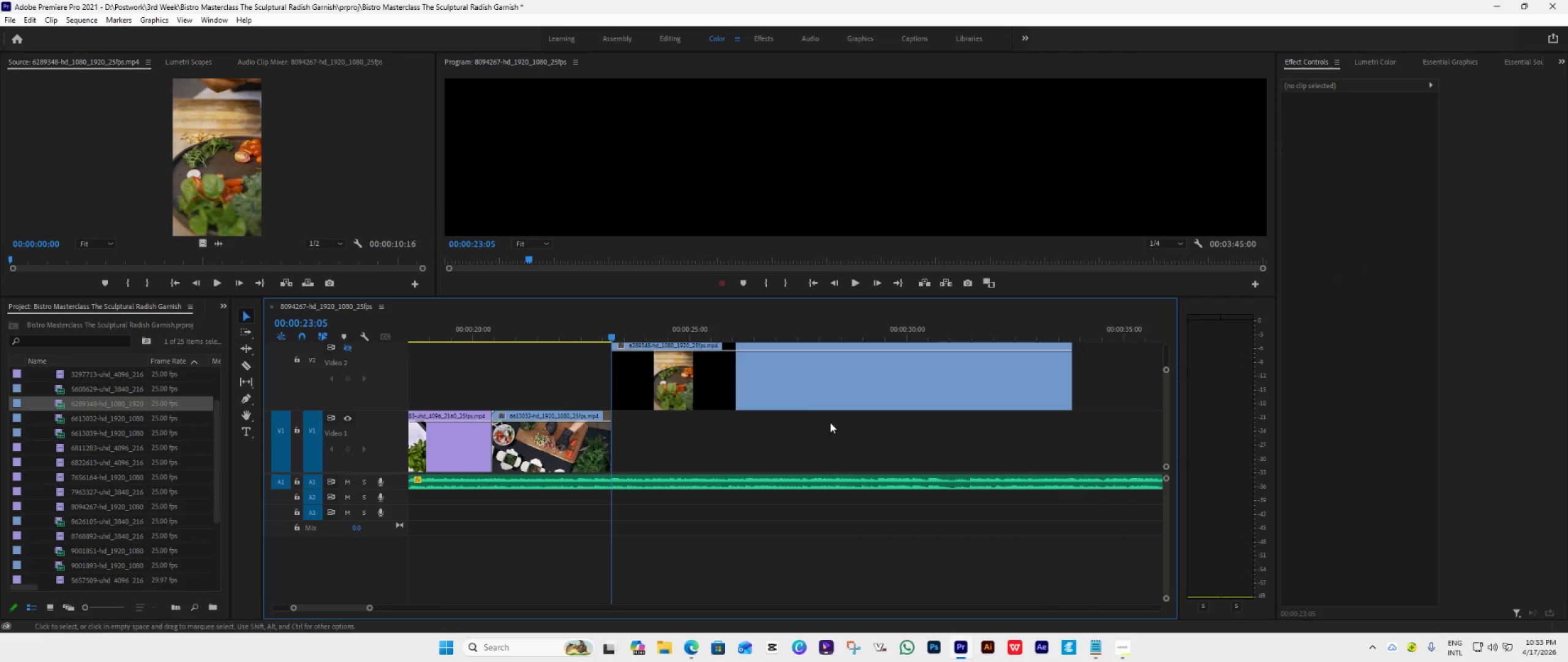 
left_click([811, 387])
 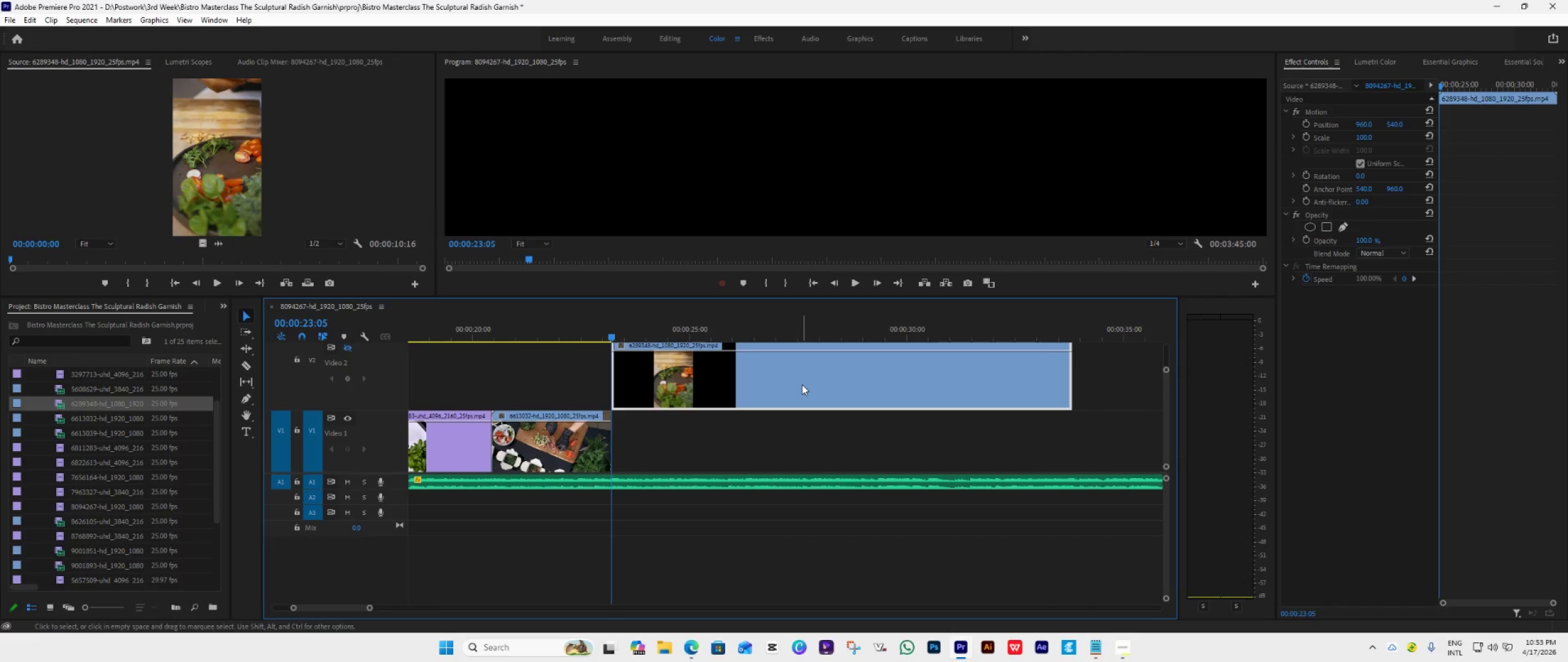 
left_click_drag(start_coordinate=[802, 384], to_coordinate=[796, 436])
 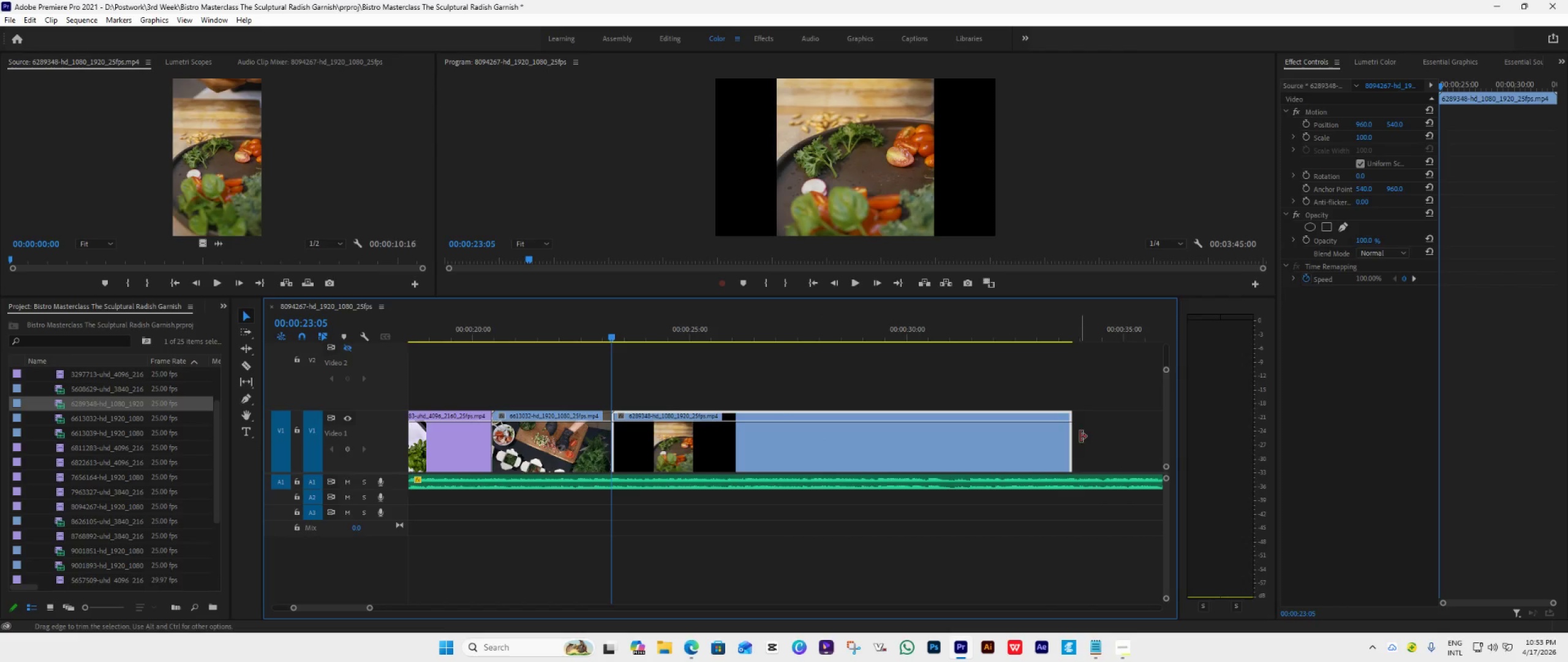 
left_click_drag(start_coordinate=[1074, 432], to_coordinate=[731, 506])
 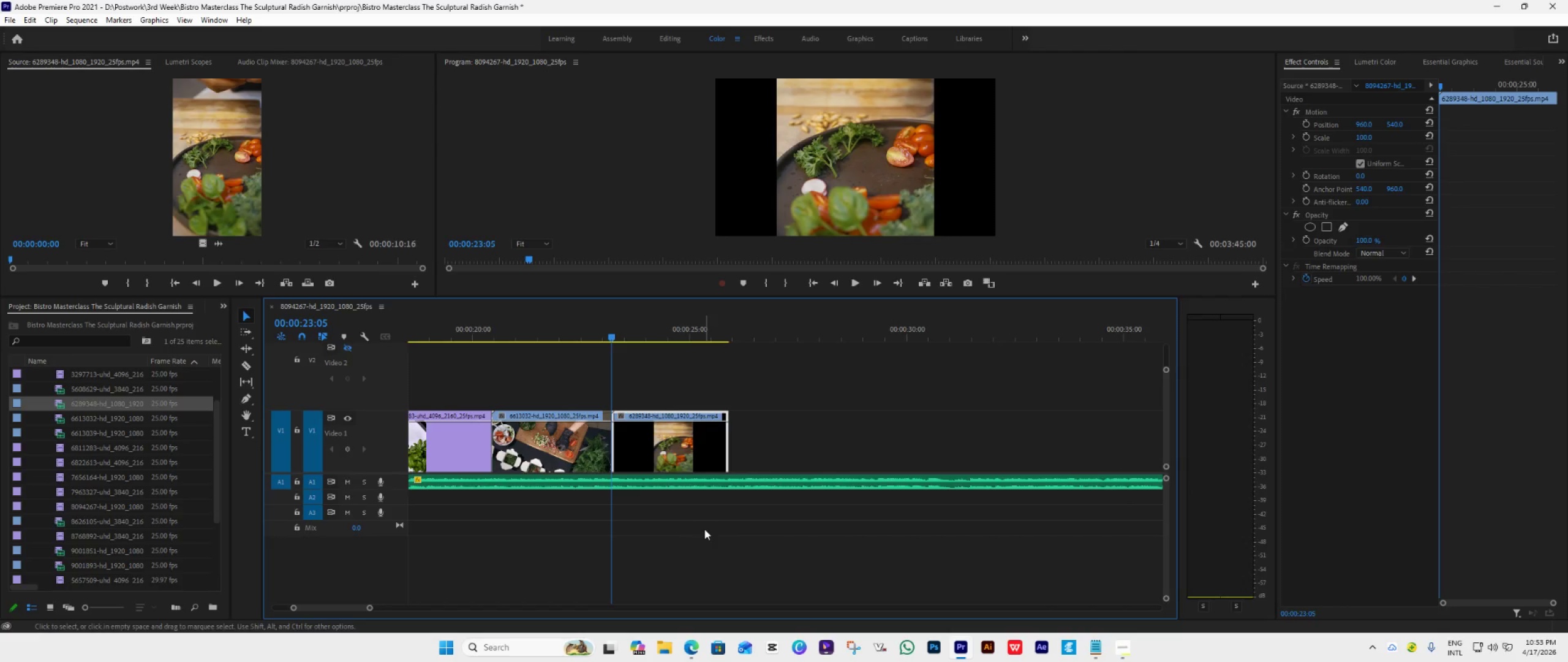 
key(Space)
 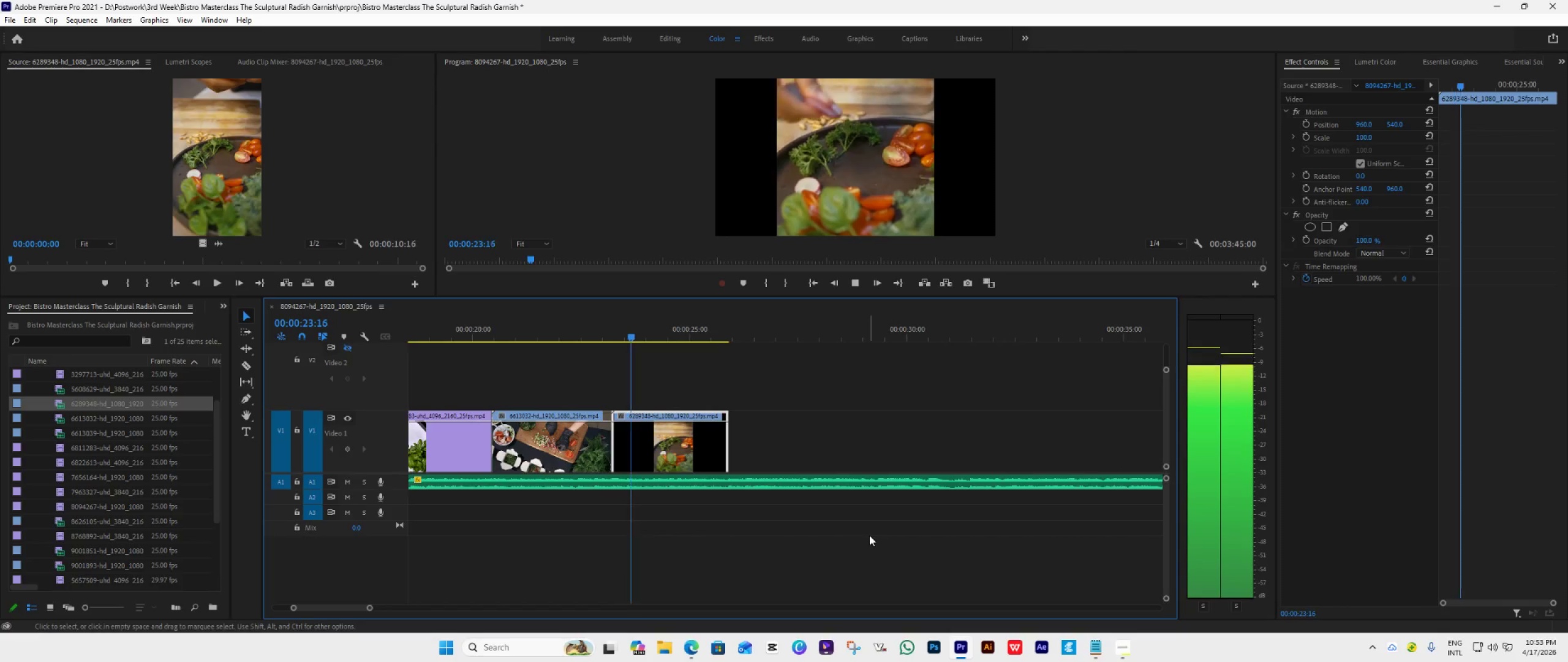 
scroll: coordinate [870, 540], scroll_direction: down, amount: 4.0
 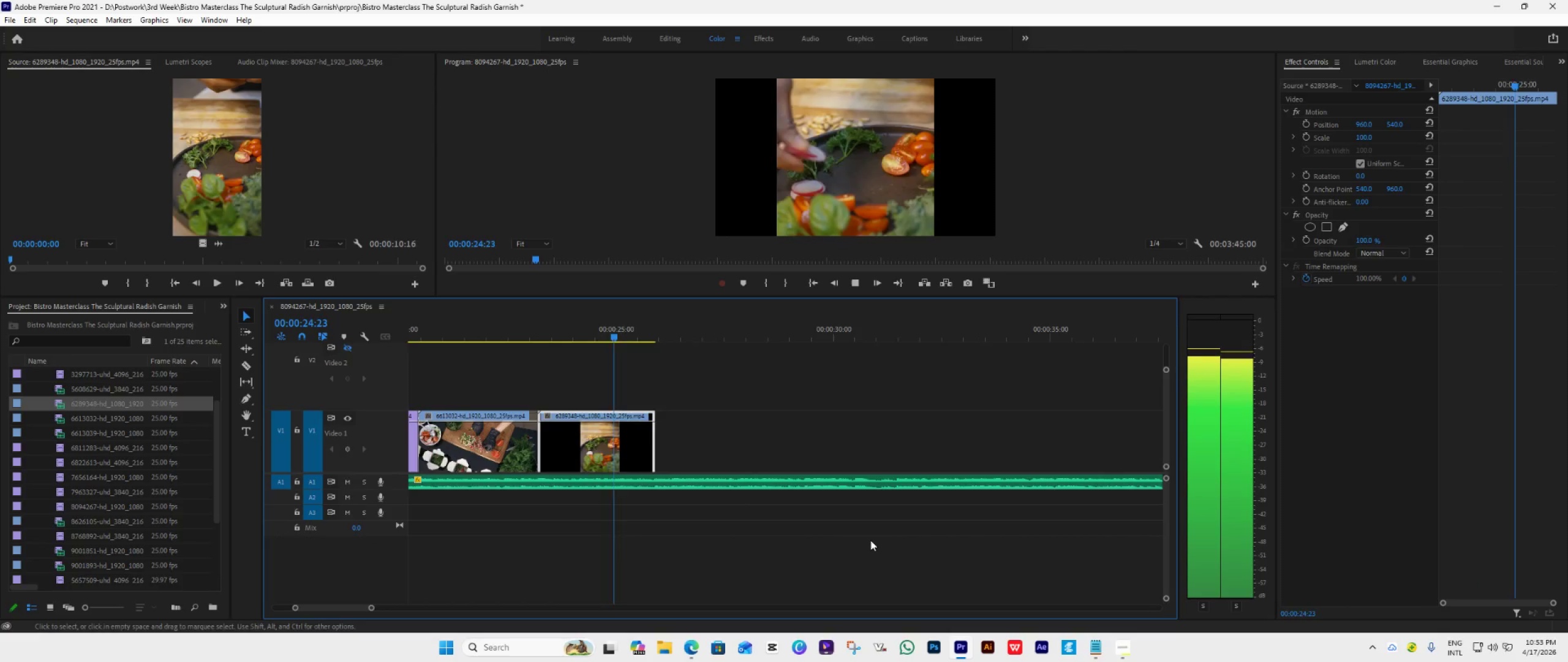 
key(Space)
 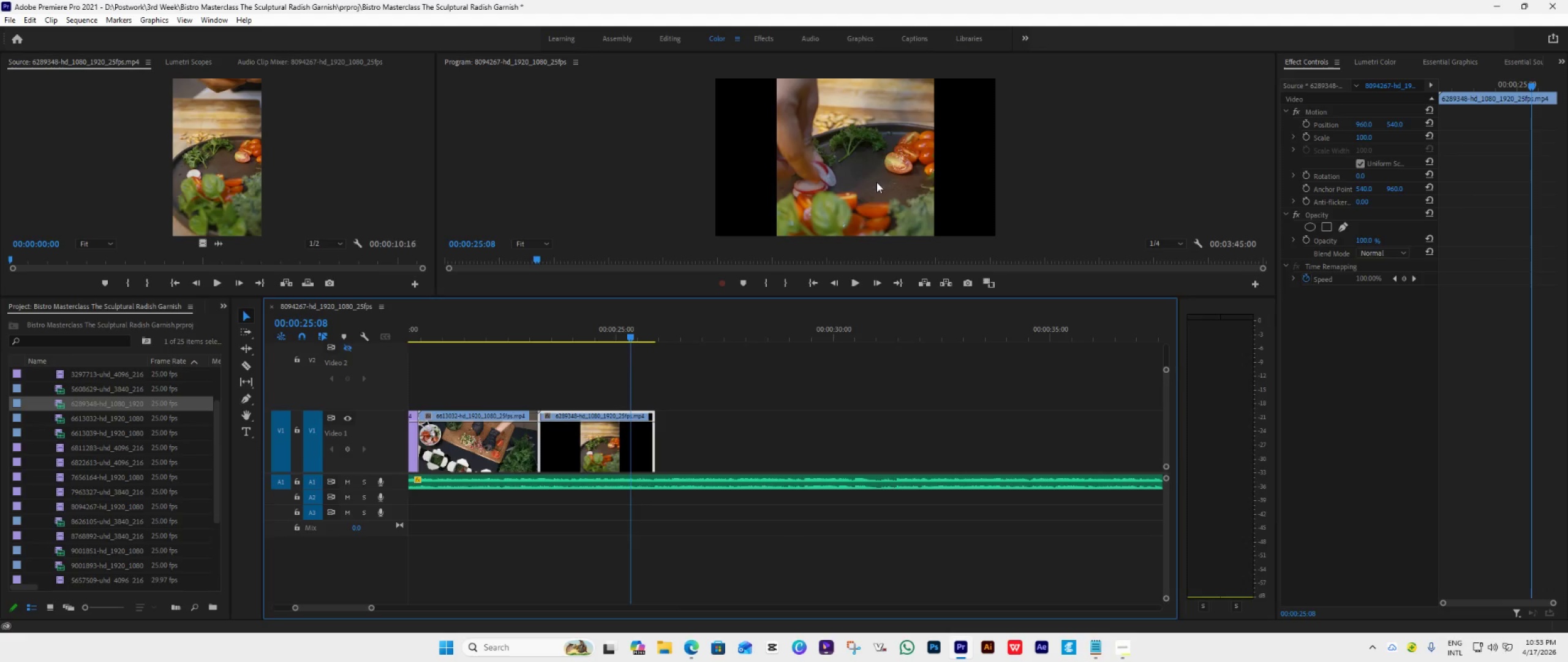 
double_click([876, 182])
 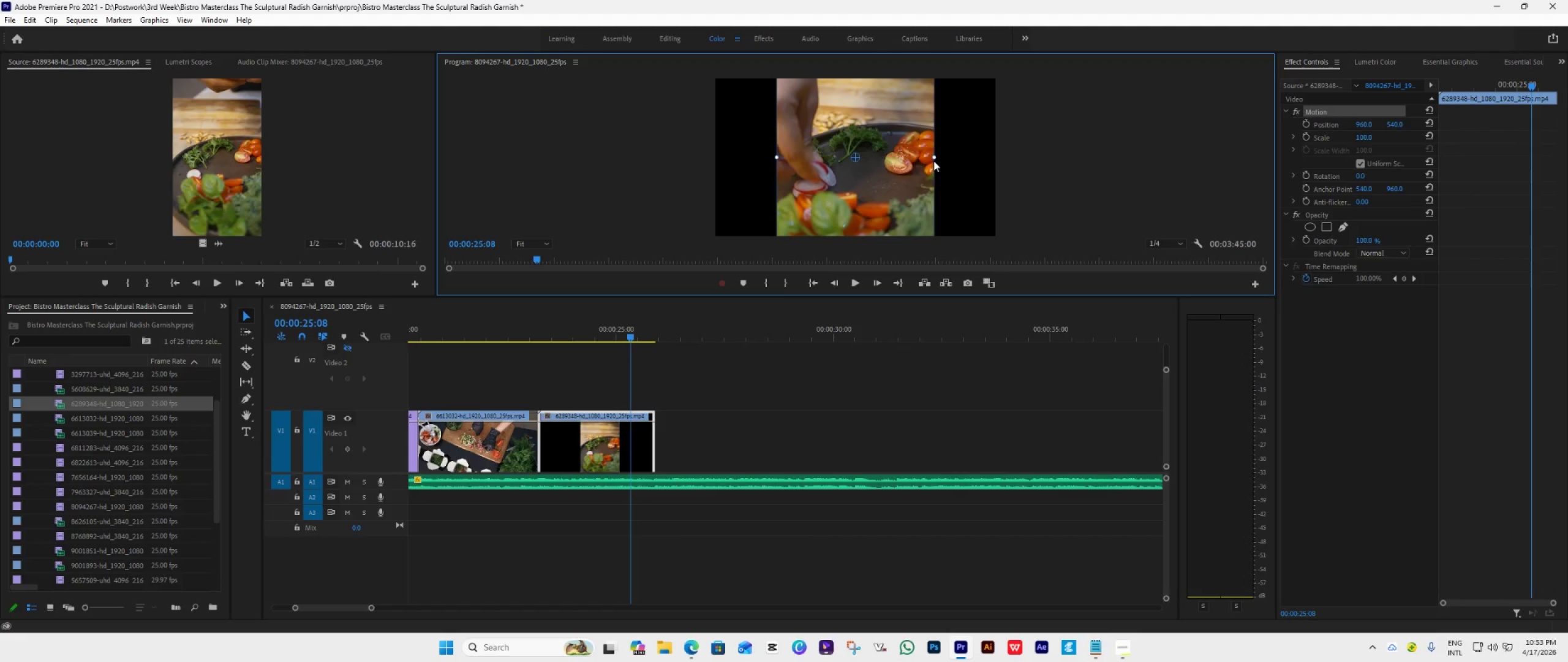 
left_click_drag(start_coordinate=[933, 158], to_coordinate=[998, 217])
 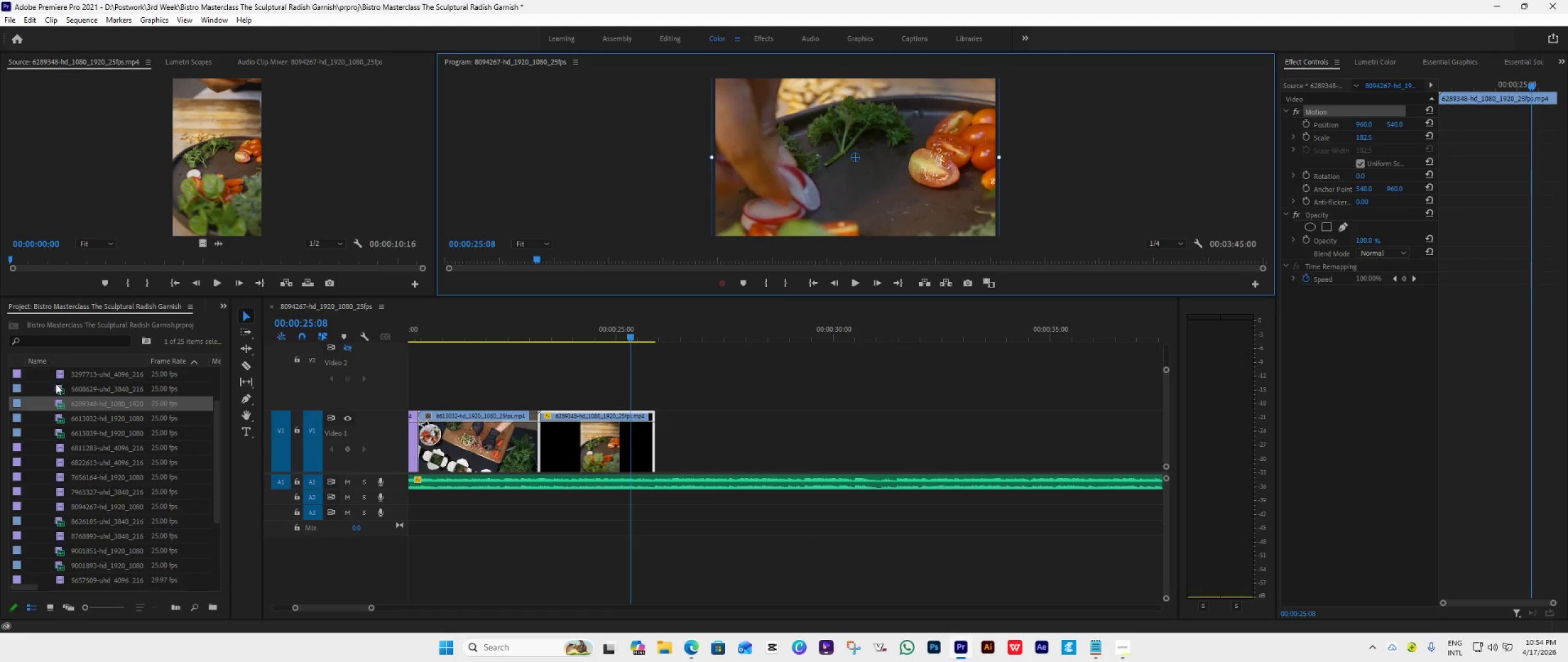 
double_click([59, 388])
 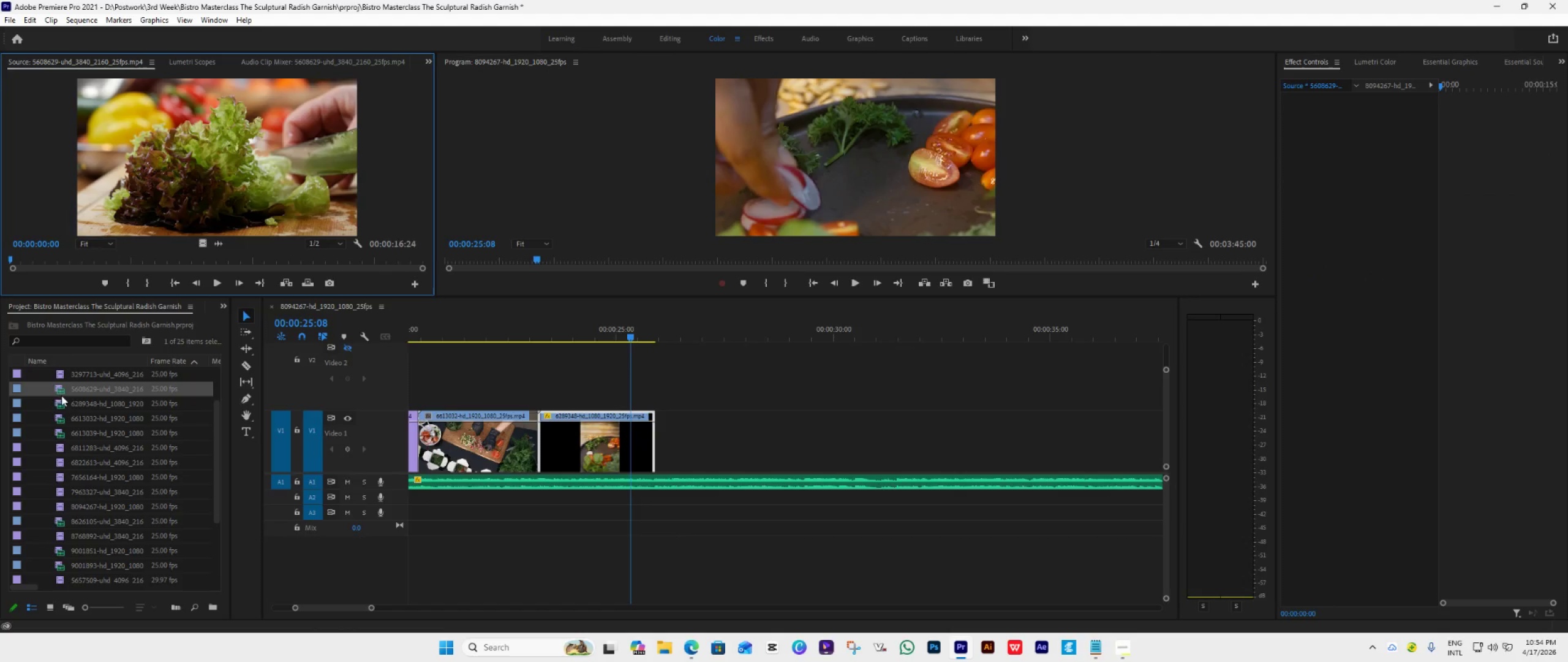 
double_click([60, 377])
 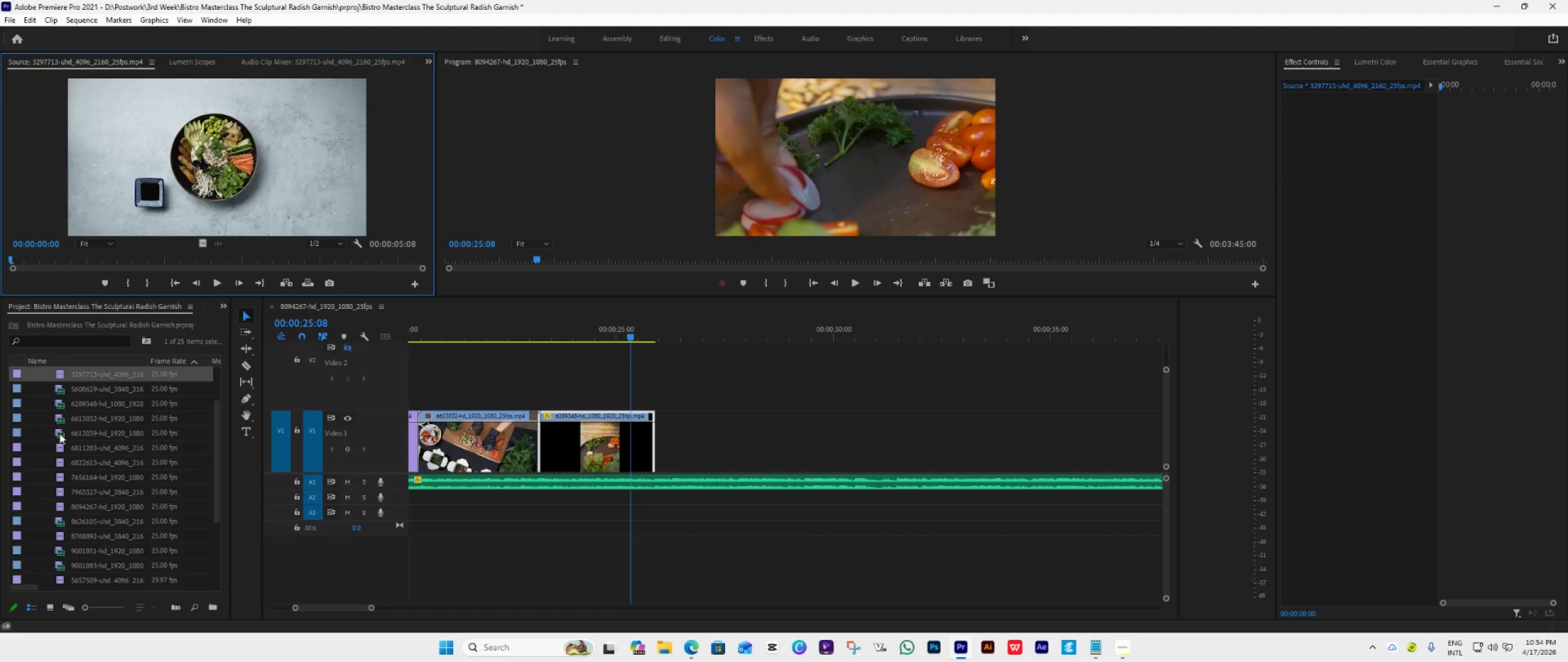 
double_click([59, 450])
 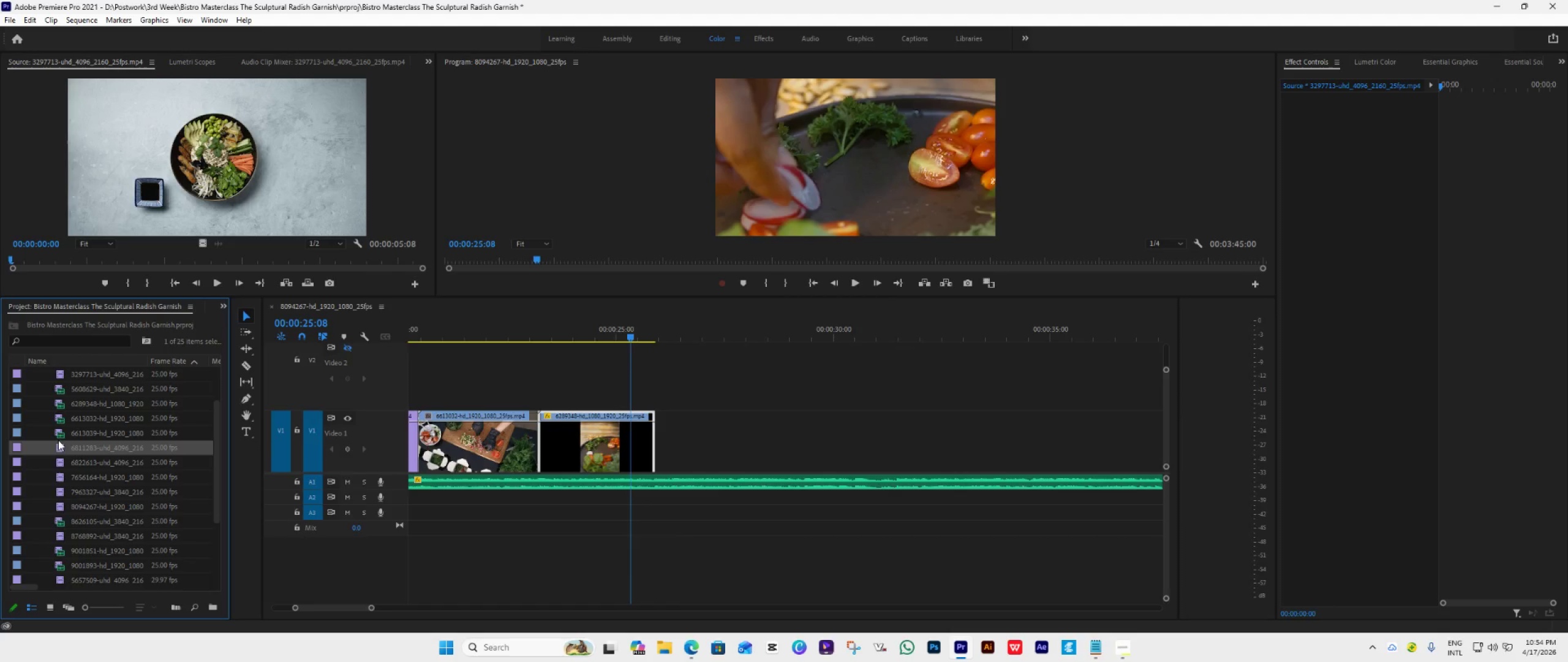 
double_click([58, 436])
 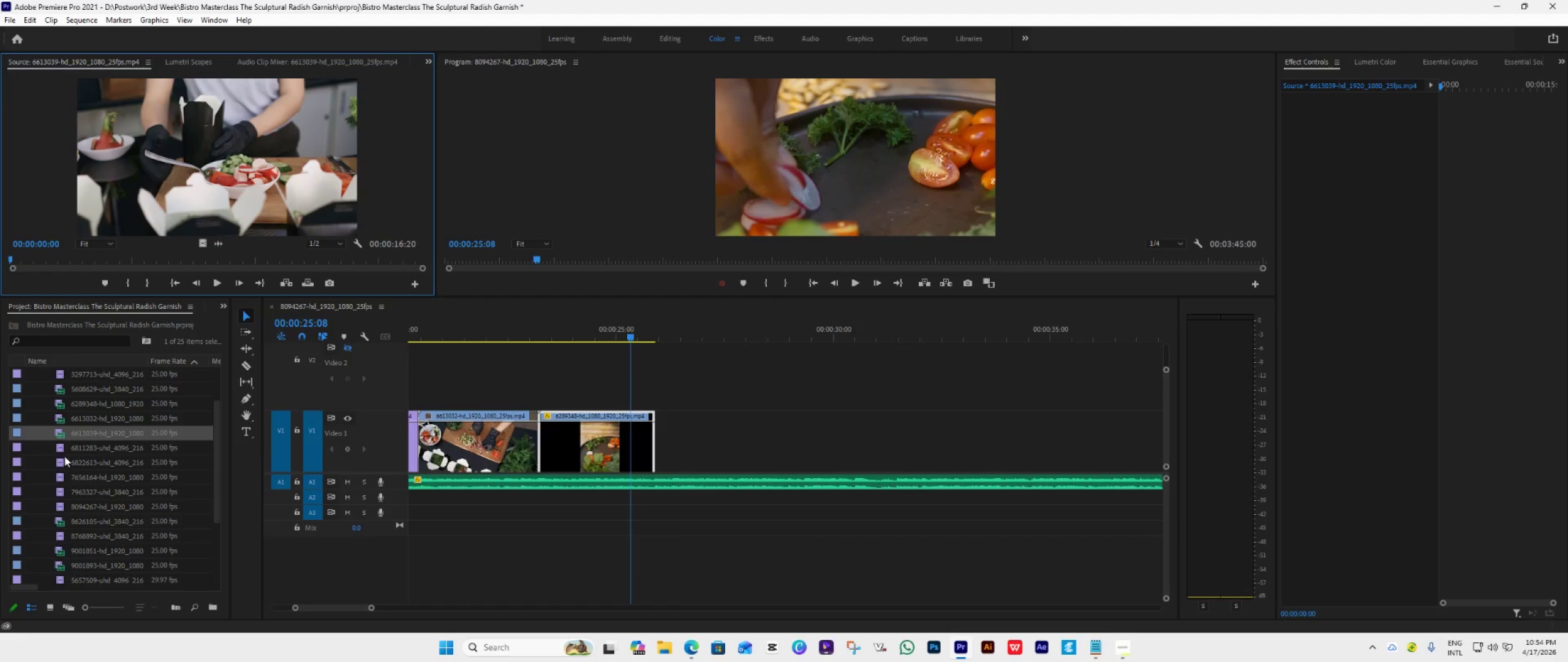 
left_click_drag(start_coordinate=[70, 432], to_coordinate=[655, 373])
 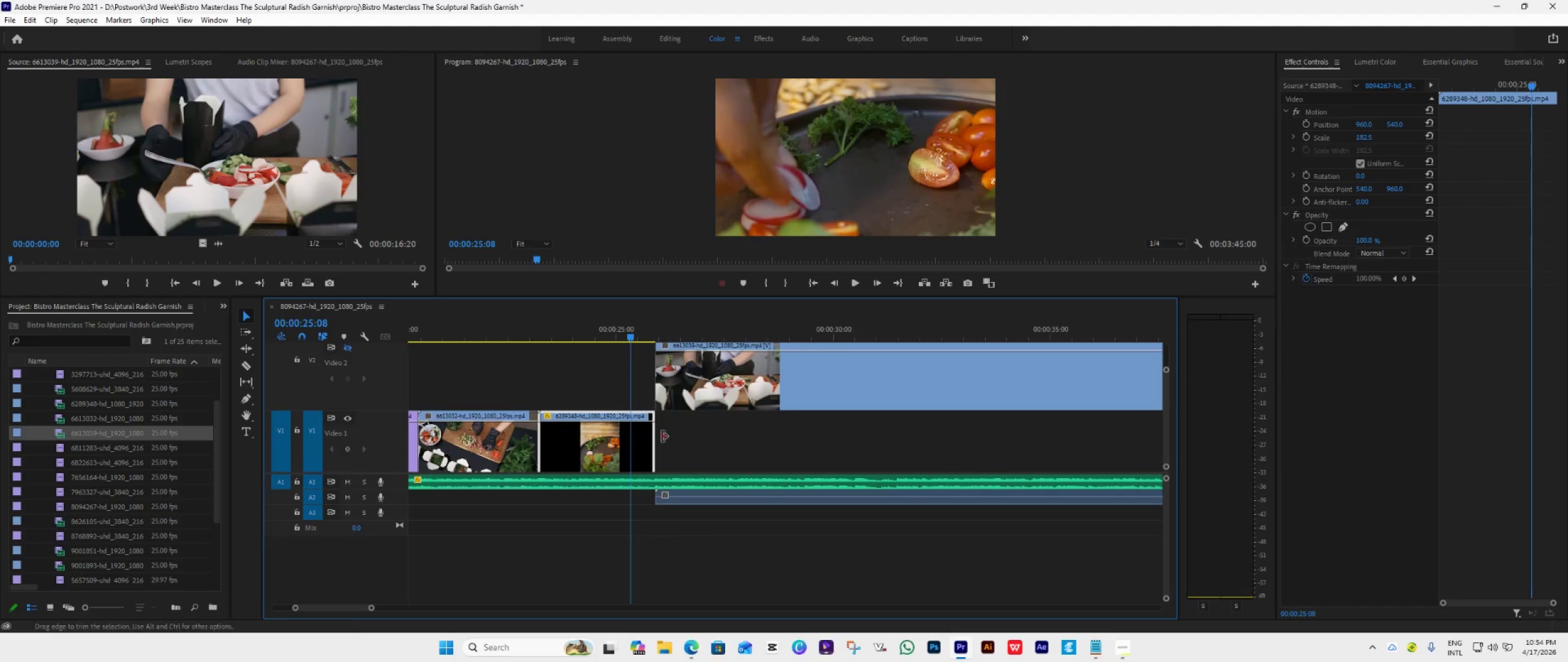 
hold_key(key=Space, duration=0.75)
 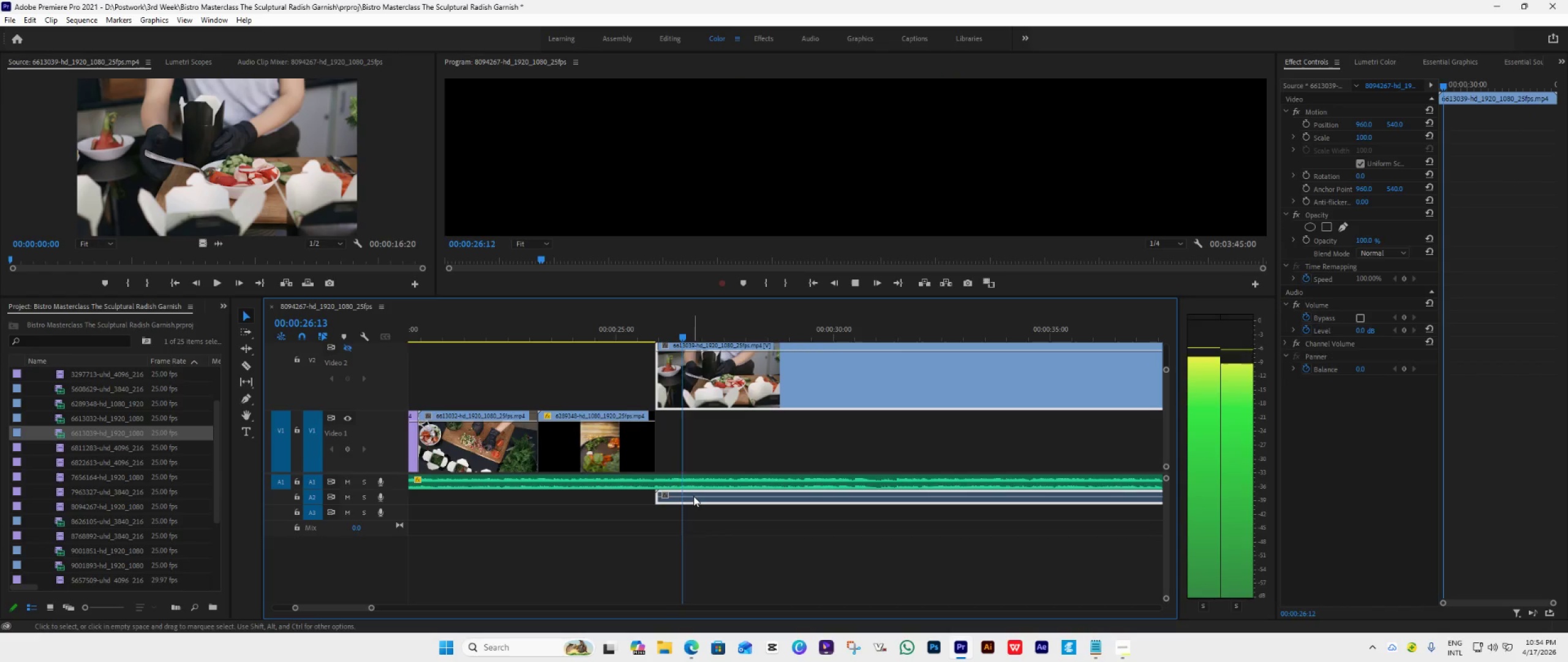 
left_click([701, 501])
 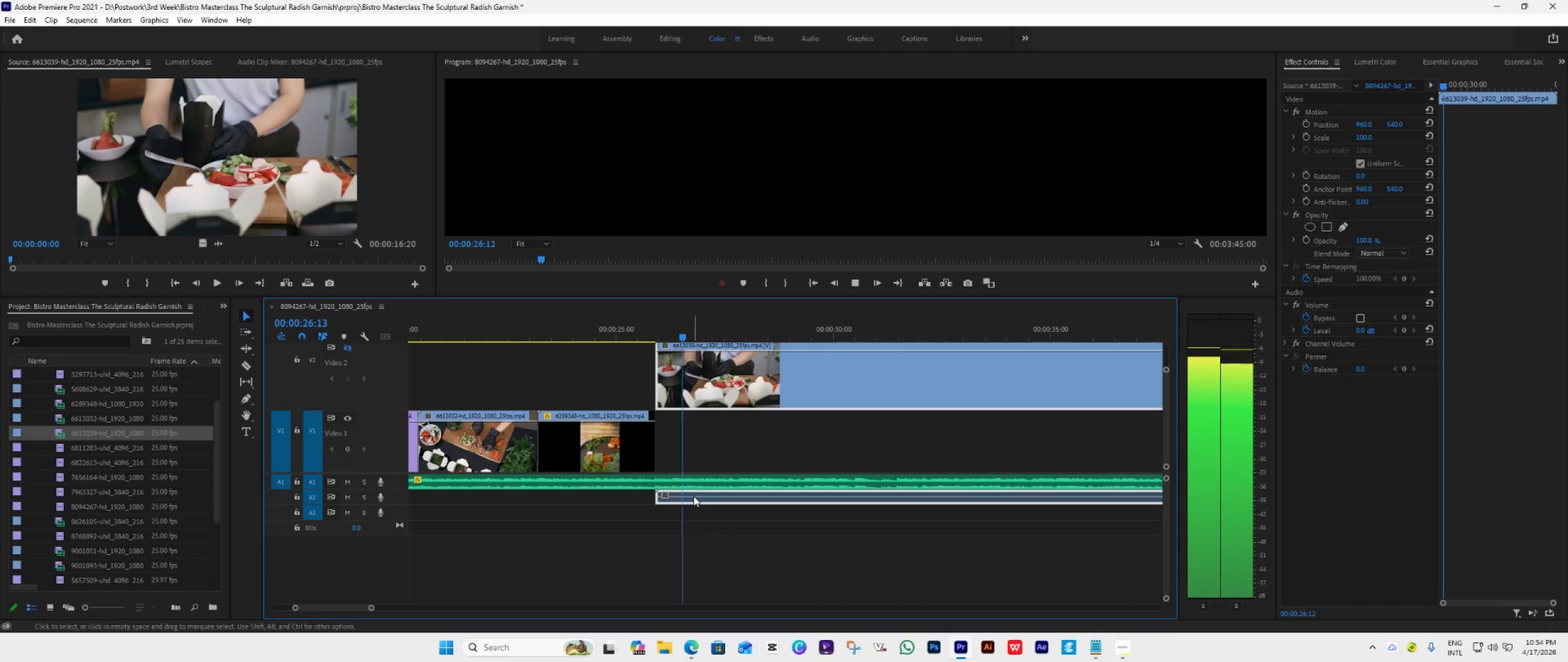 
key(Delete)
 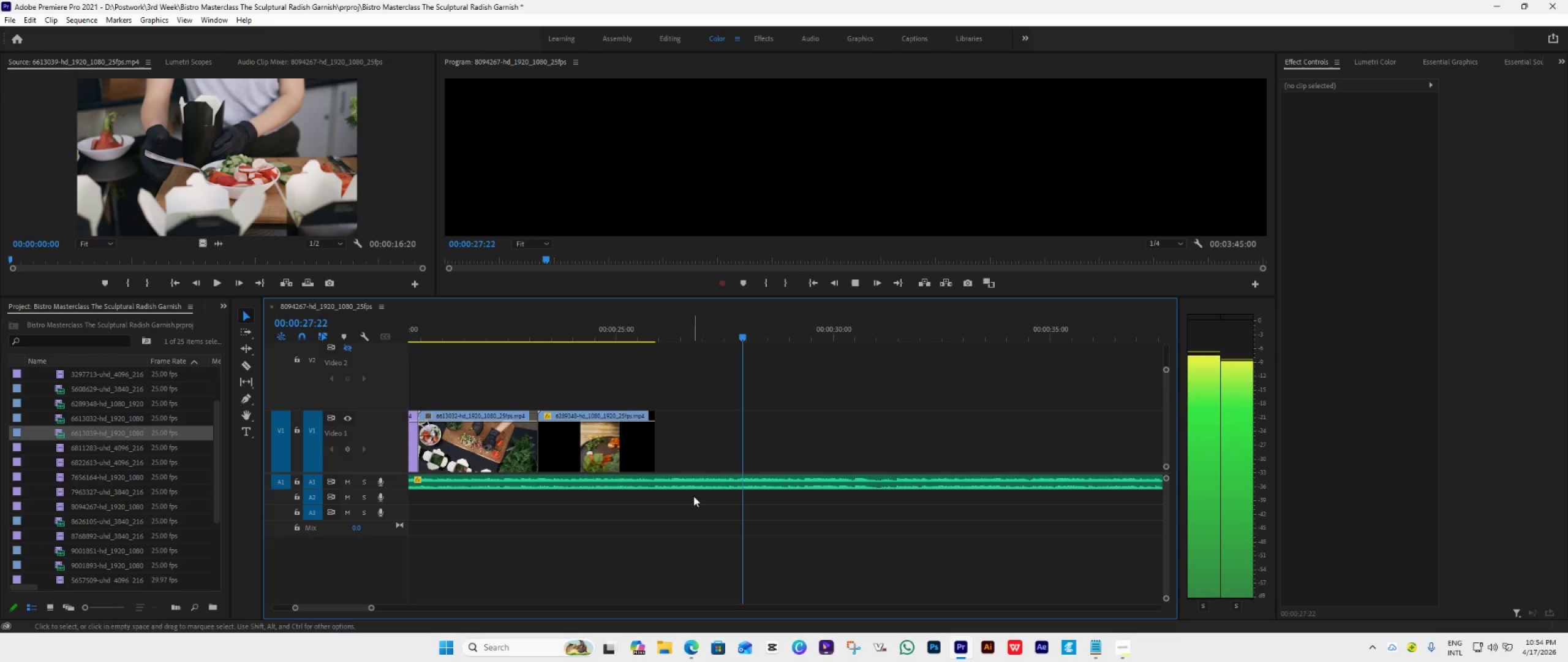 
key(Control+Z)
 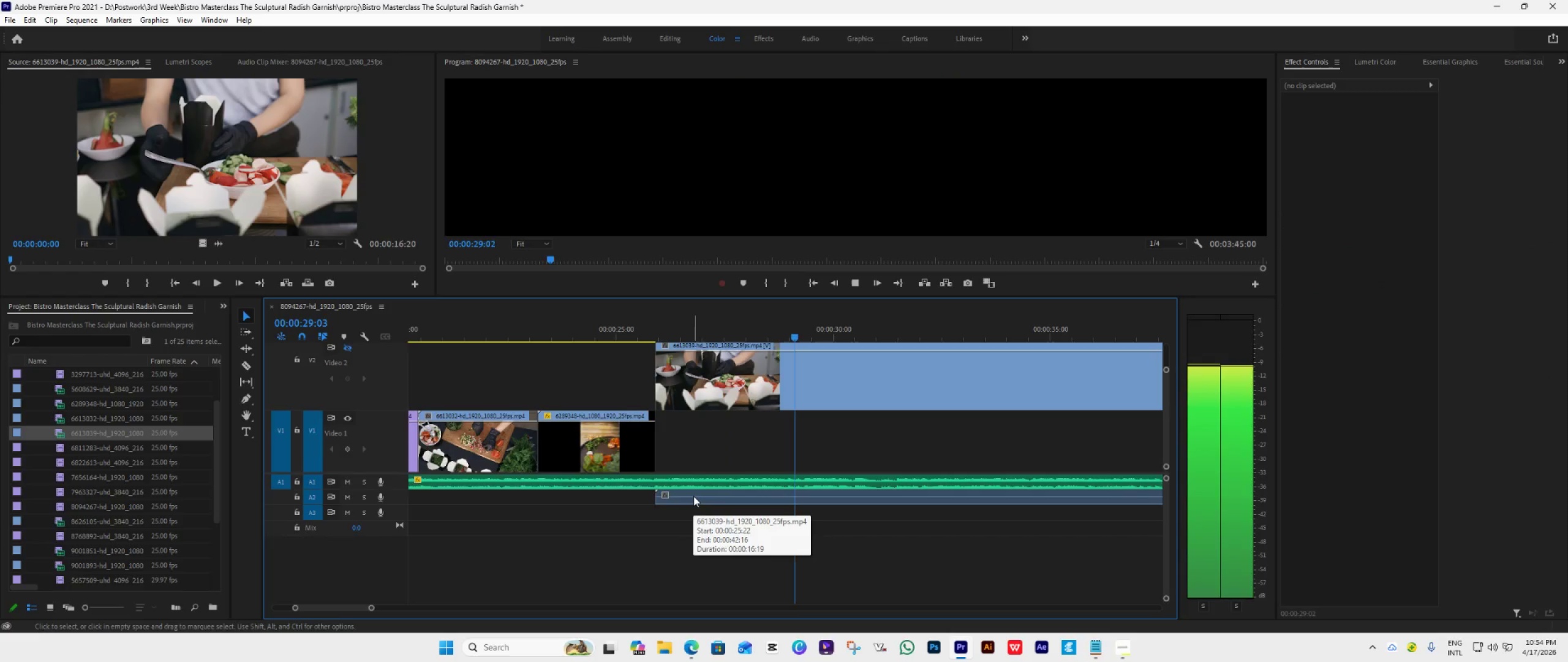 
hold_key(key=Space, duration=0.33)
 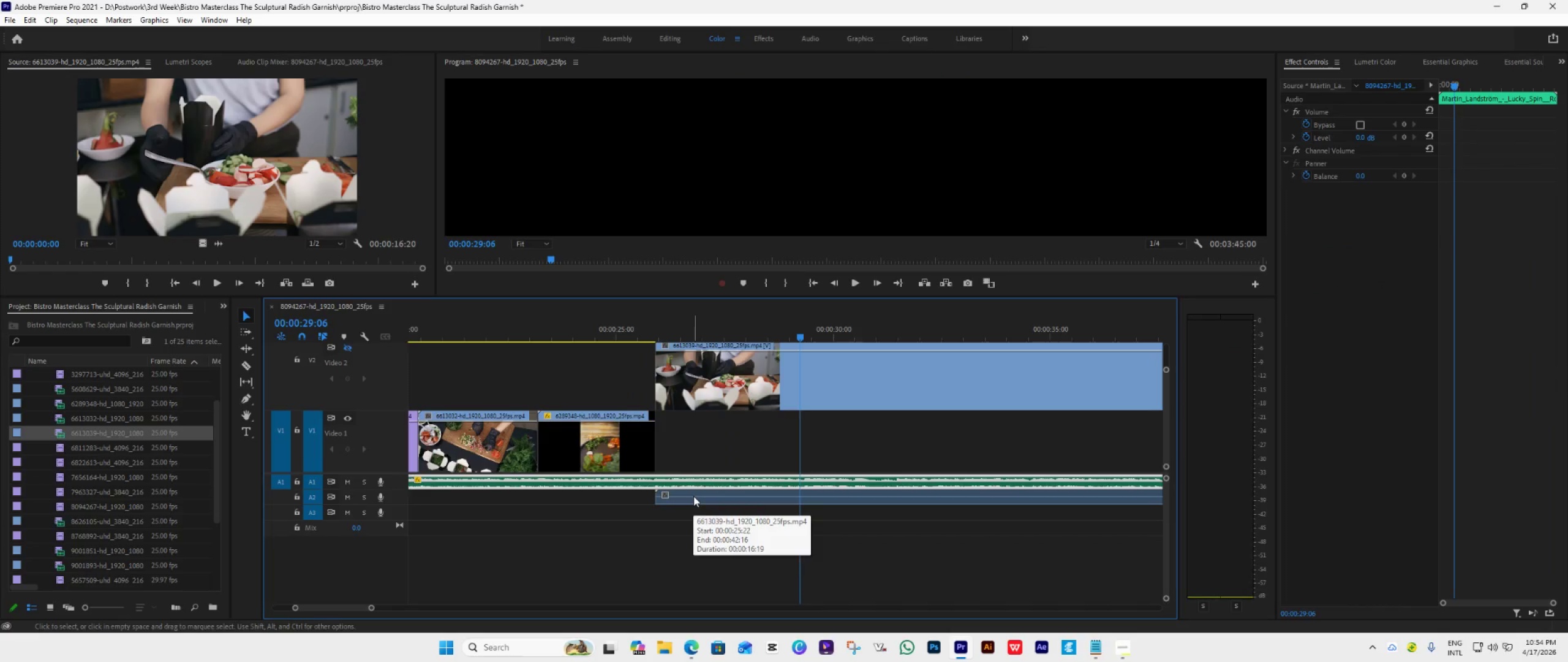 
left_click([693, 496])
 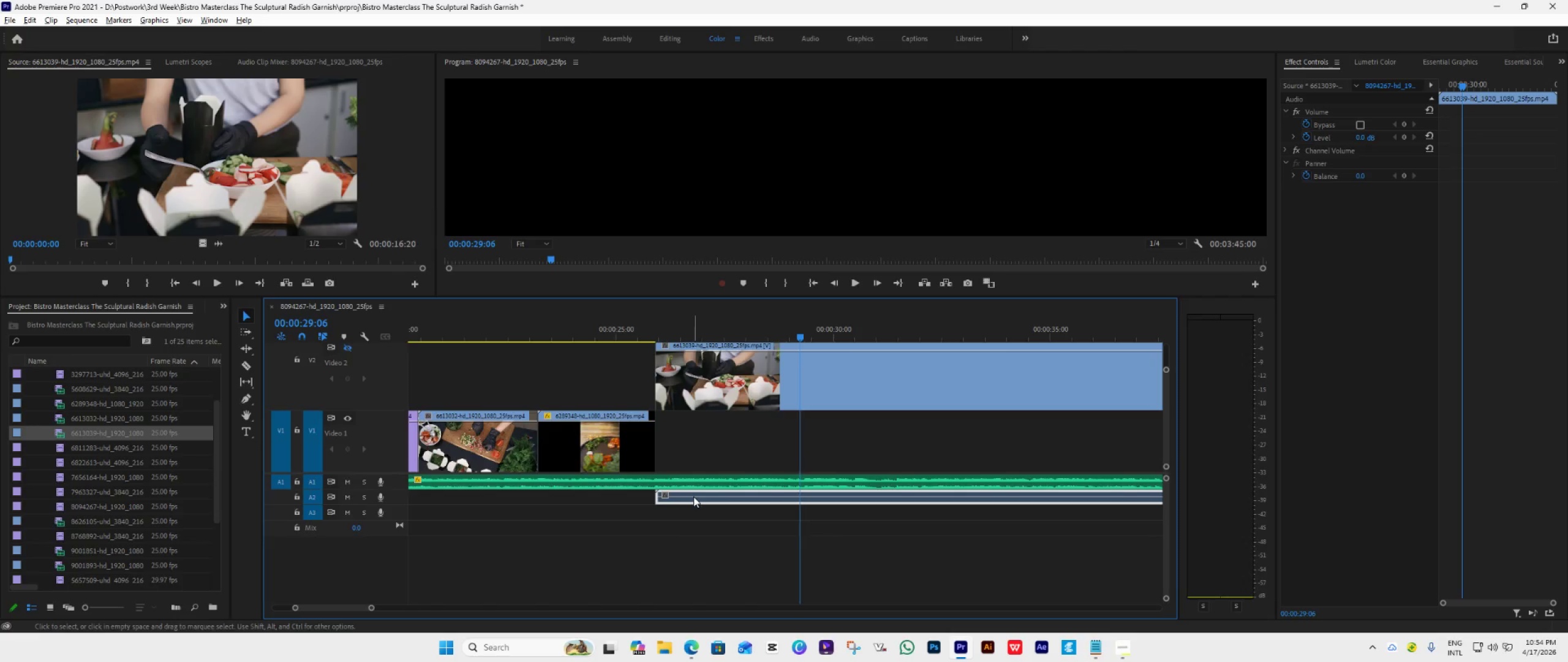 
key(Alt+Delete)
 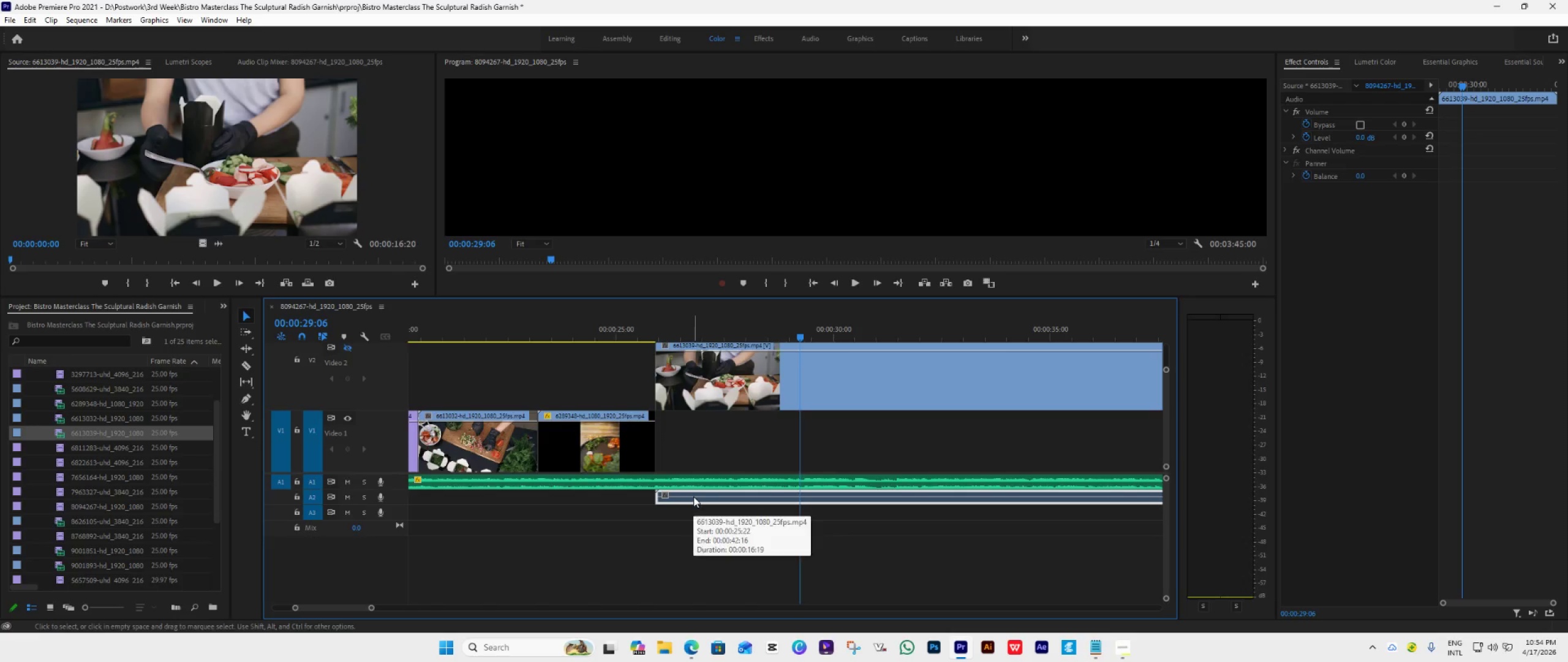 
key(Delete)
 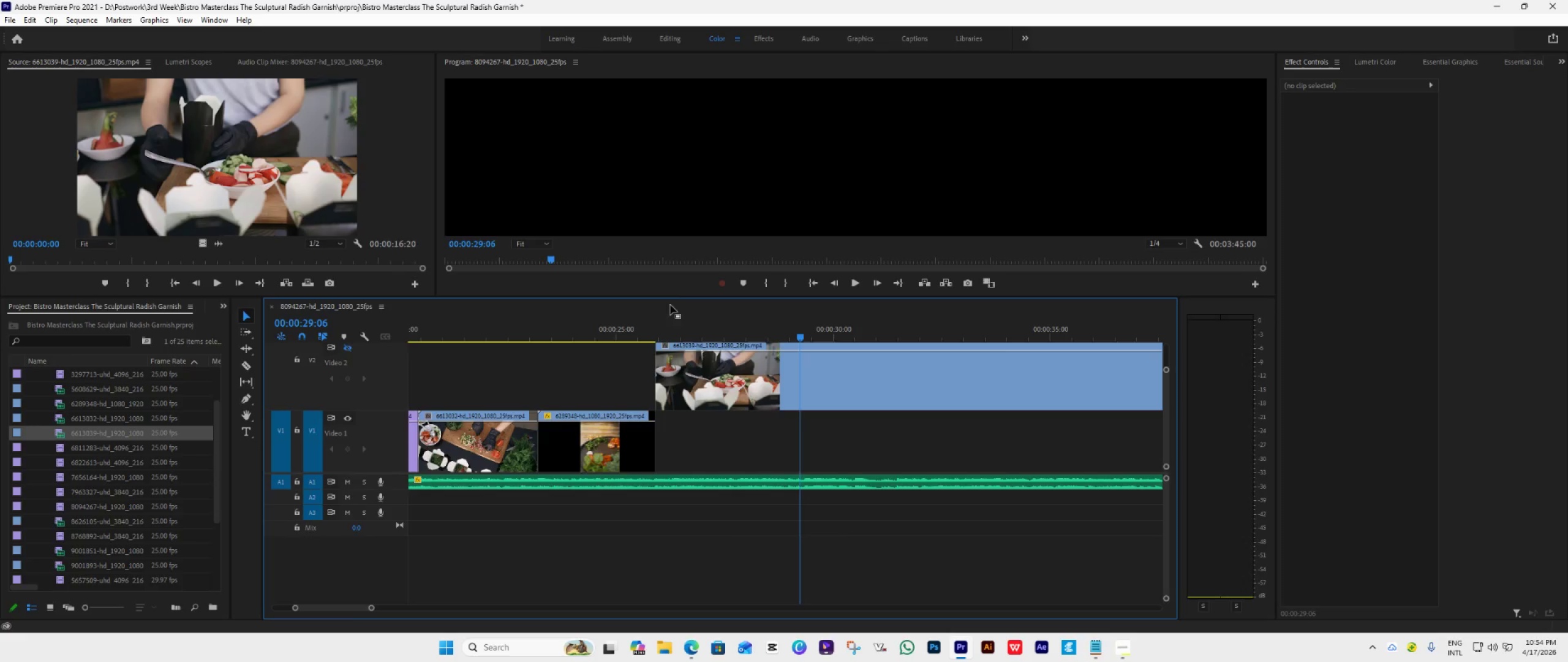 
left_click_drag(start_coordinate=[717, 382], to_coordinate=[728, 435])
 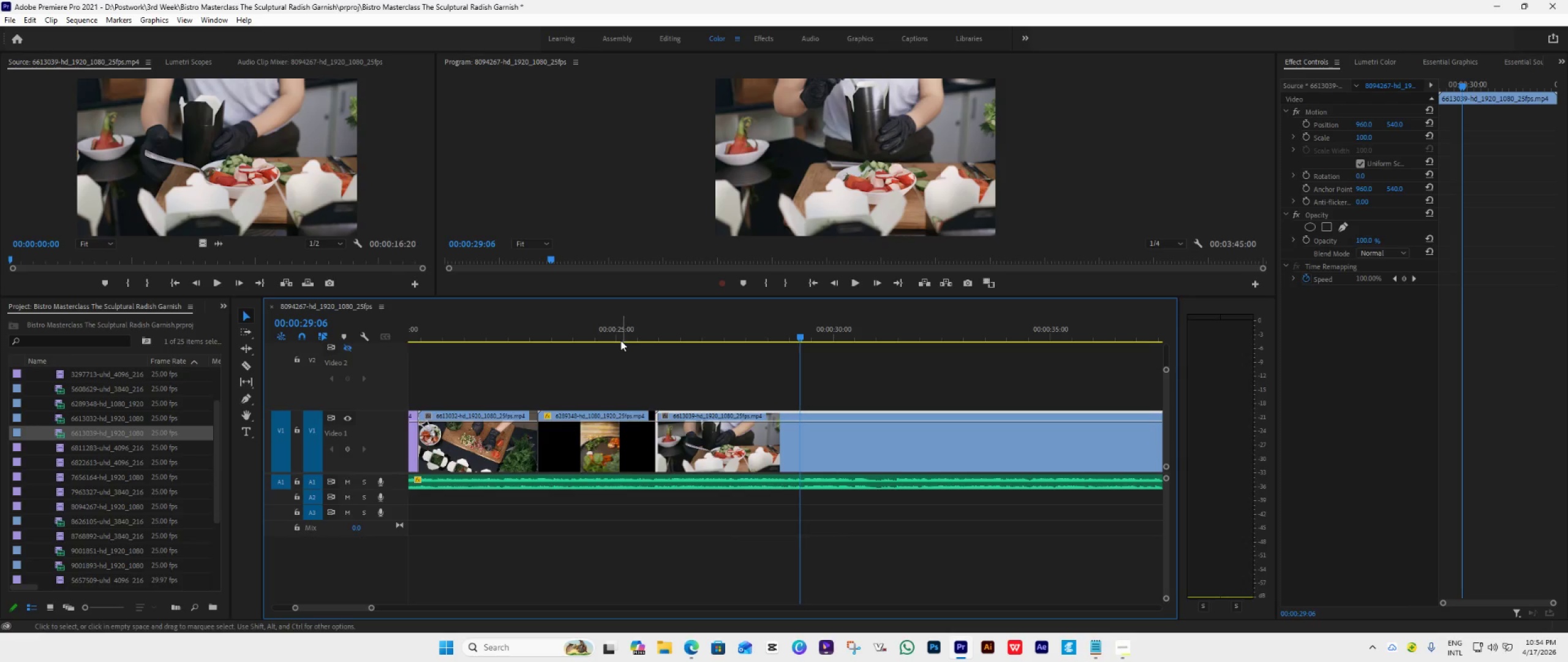 
left_click([619, 338])
 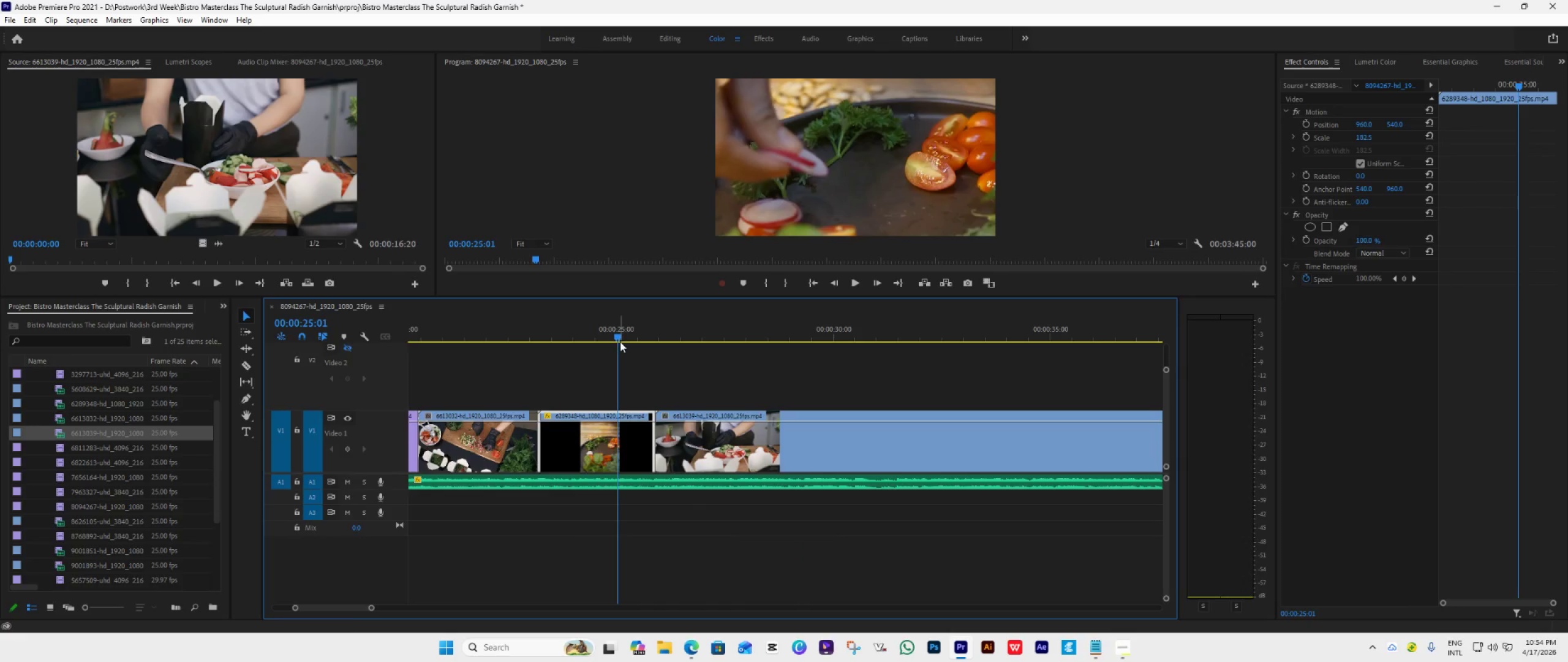 
key(Space)
 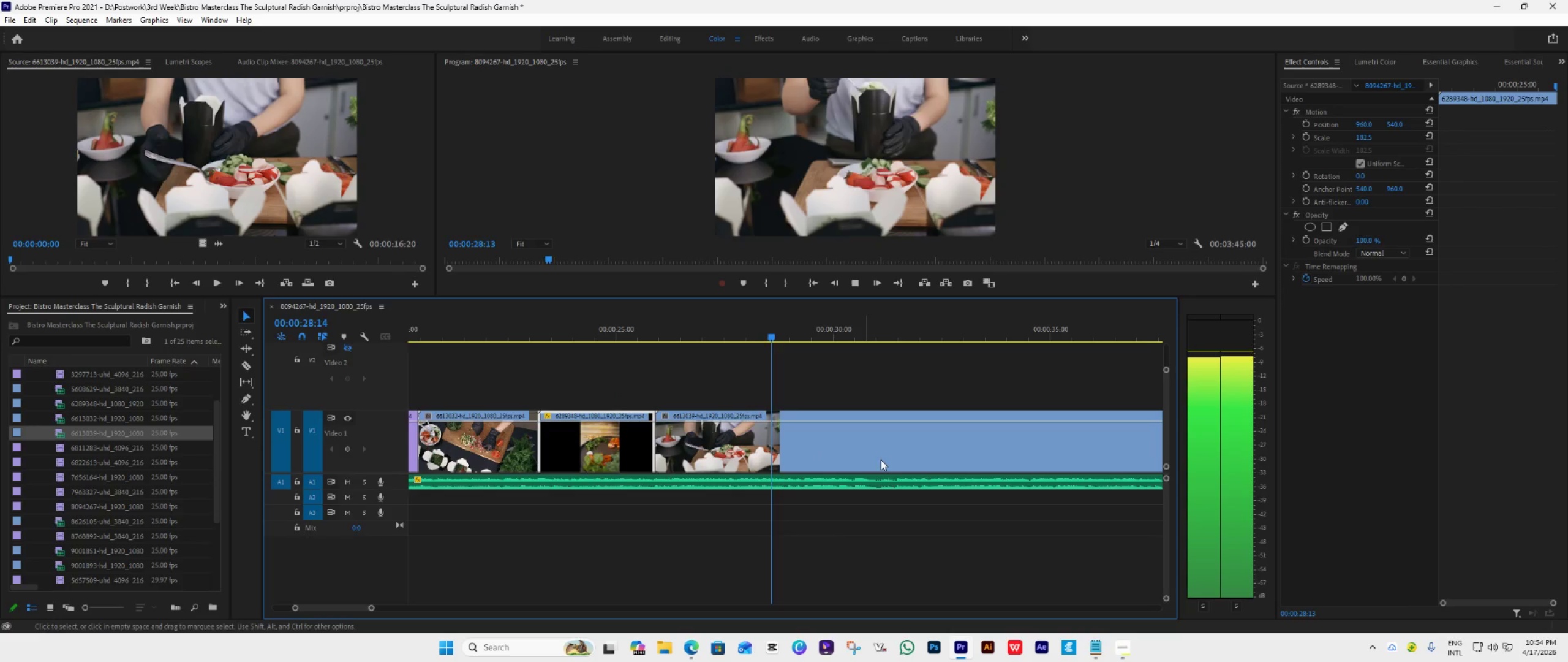 
key(Space)
 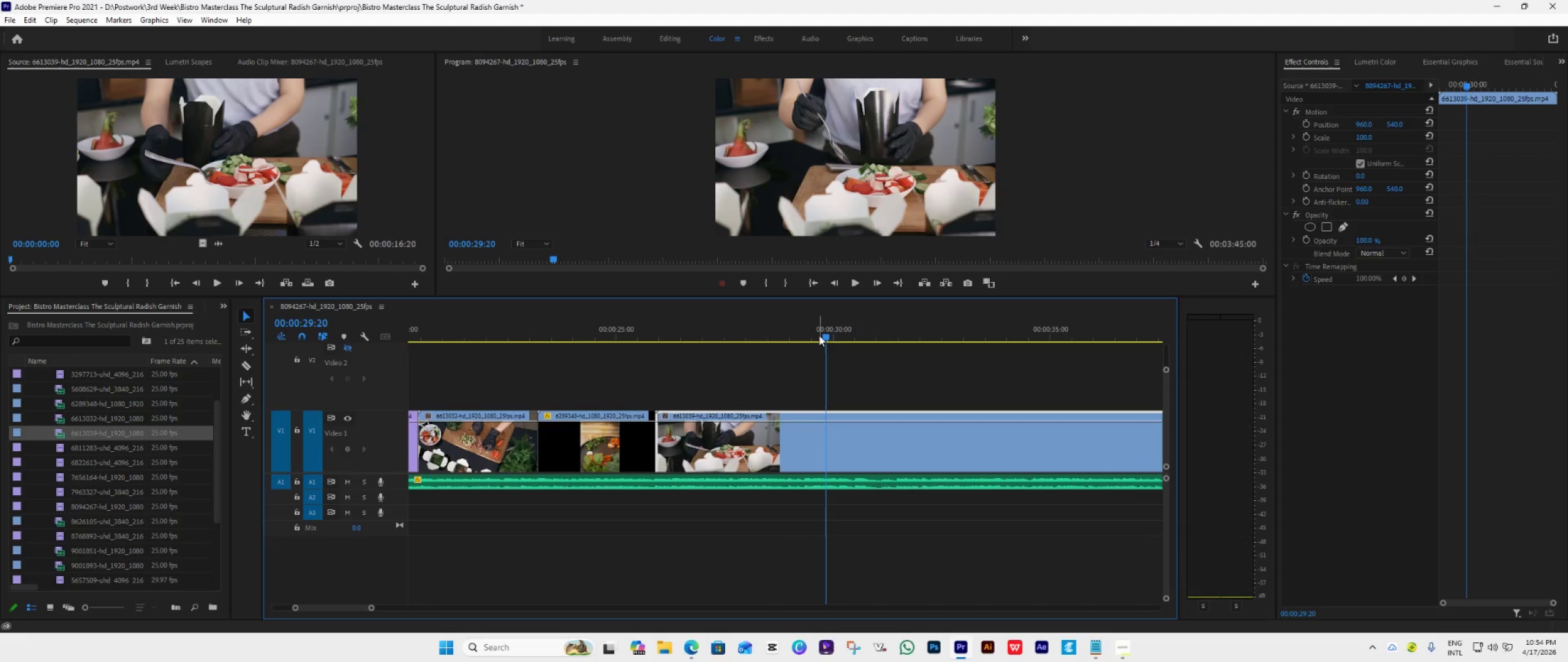 
left_click_drag(start_coordinate=[819, 335], to_coordinate=[624, 374])
 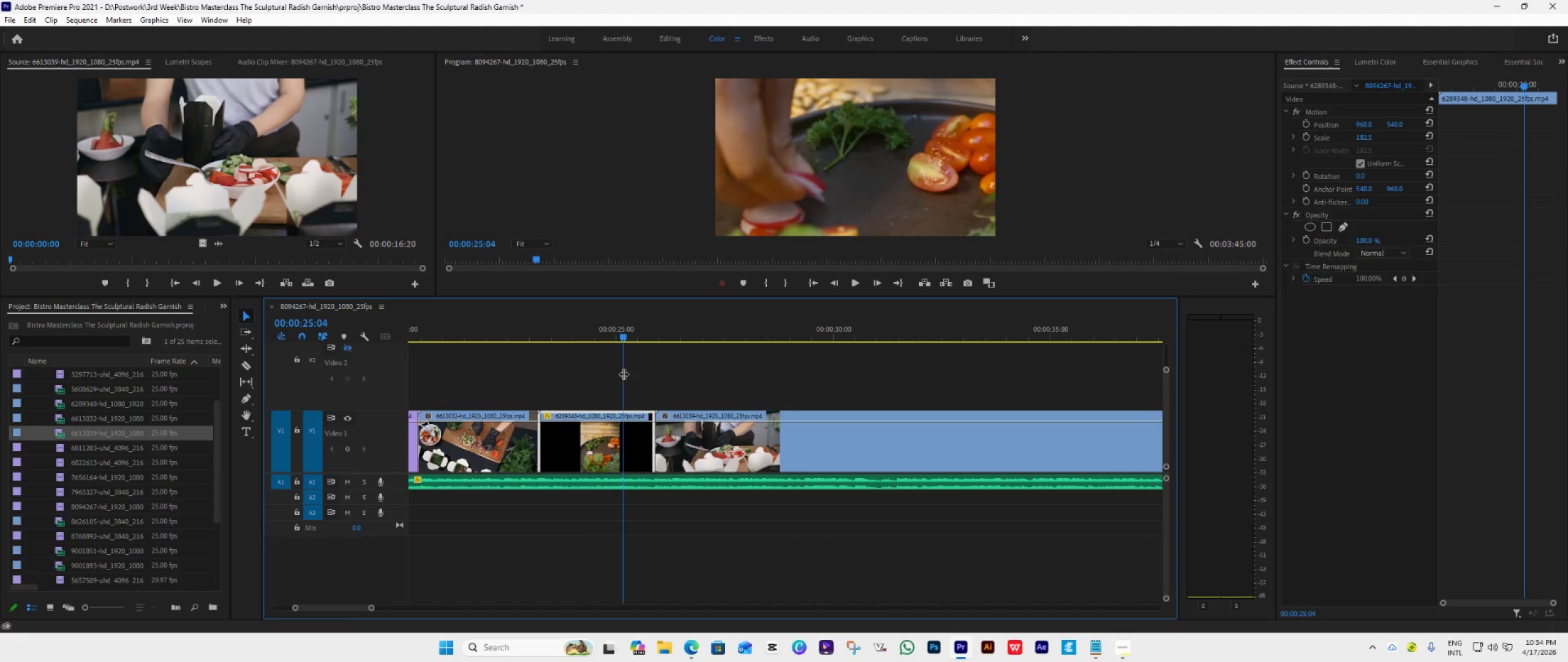 
key(Space)
 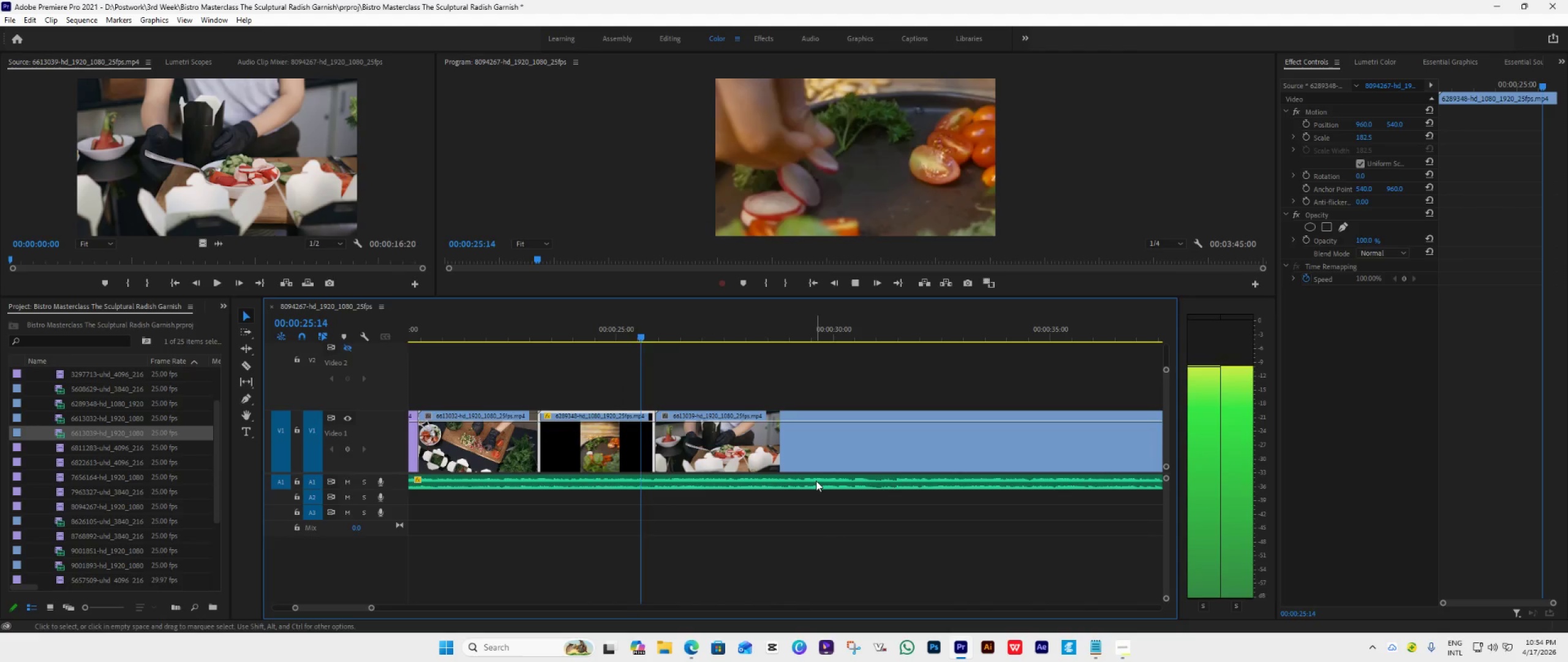 
scroll: coordinate [809, 506], scroll_direction: down, amount: 7.0
 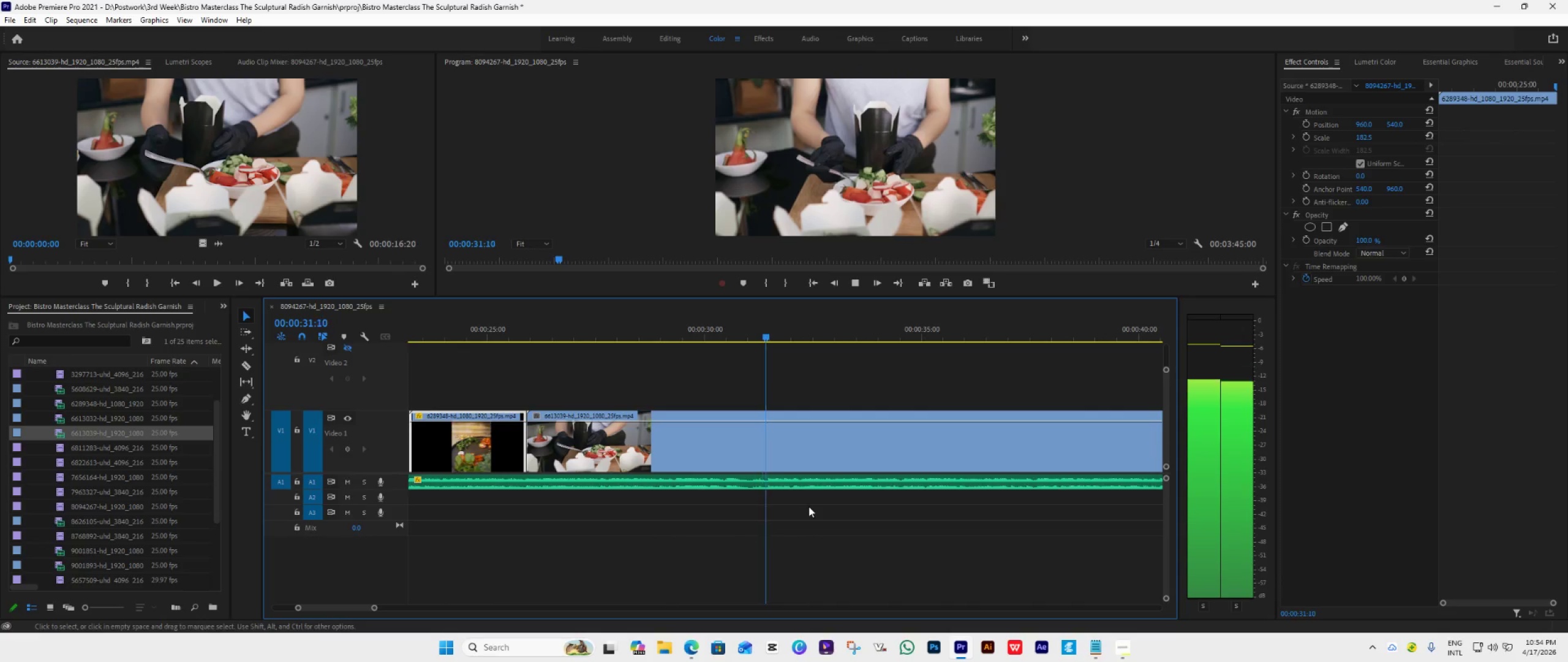 
key(Space)
 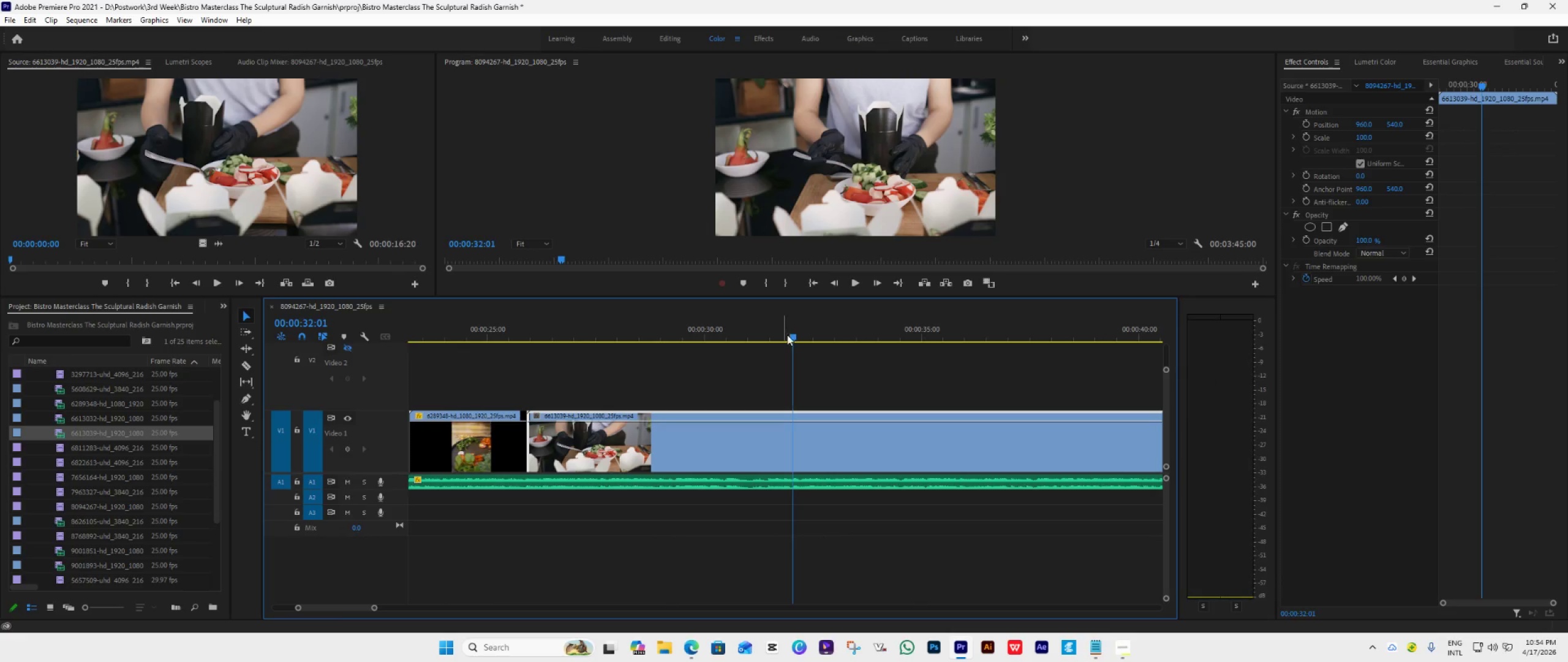 
left_click_drag(start_coordinate=[793, 341], to_coordinate=[716, 366])
 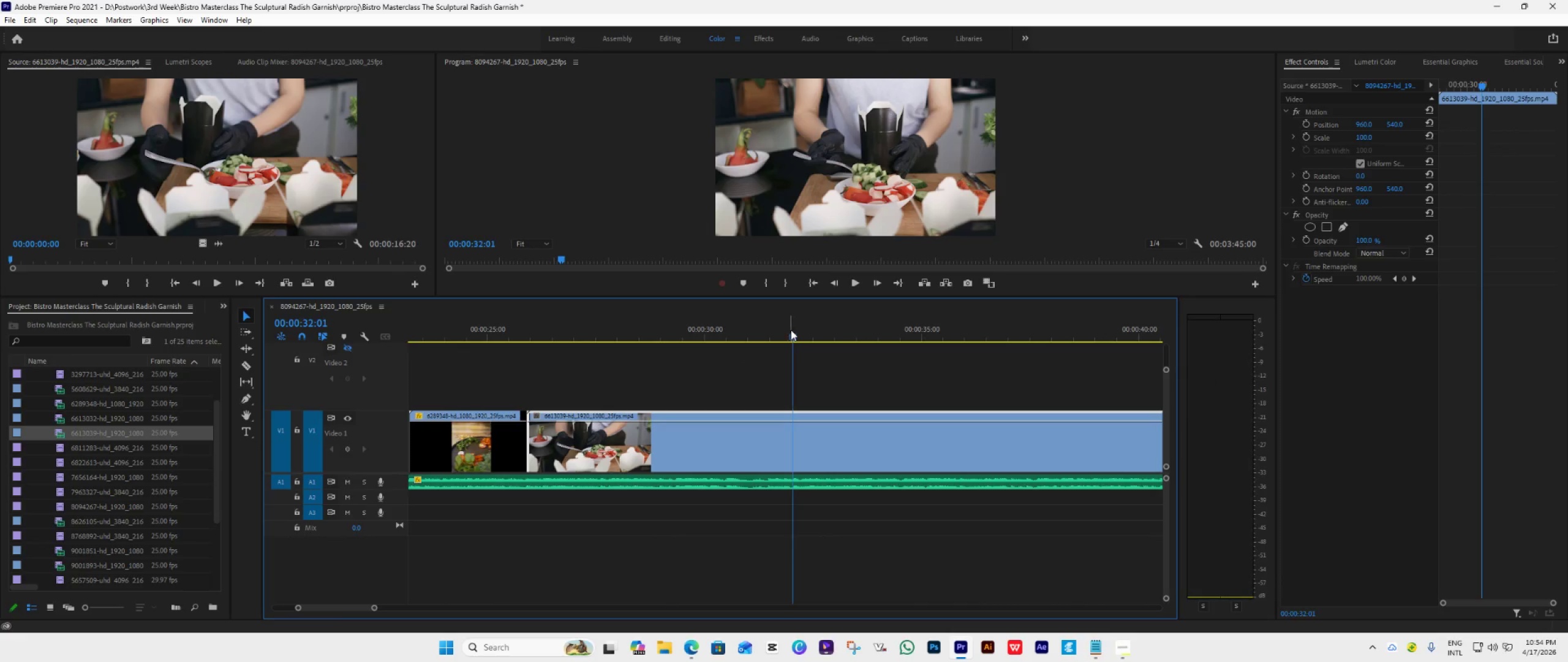 
left_click_drag(start_coordinate=[793, 331], to_coordinate=[671, 359])
 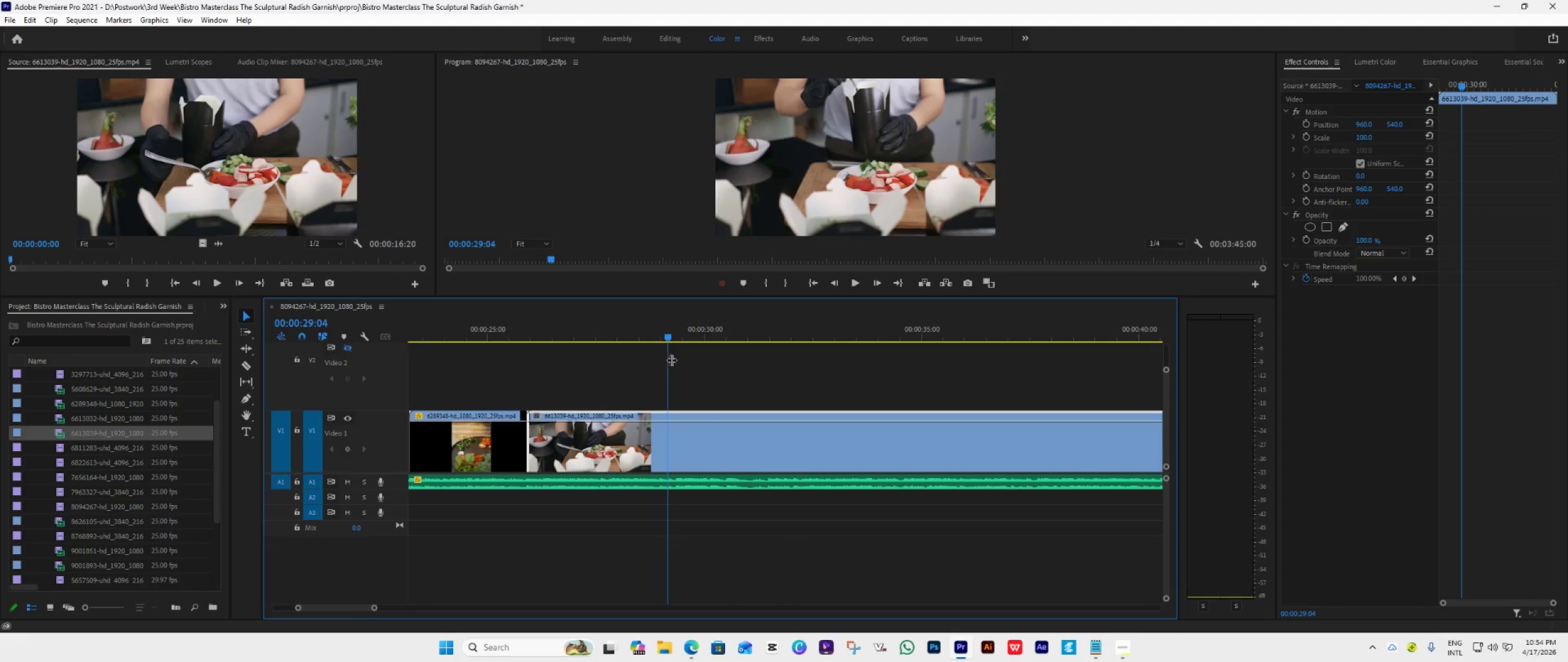 
key(Space)
 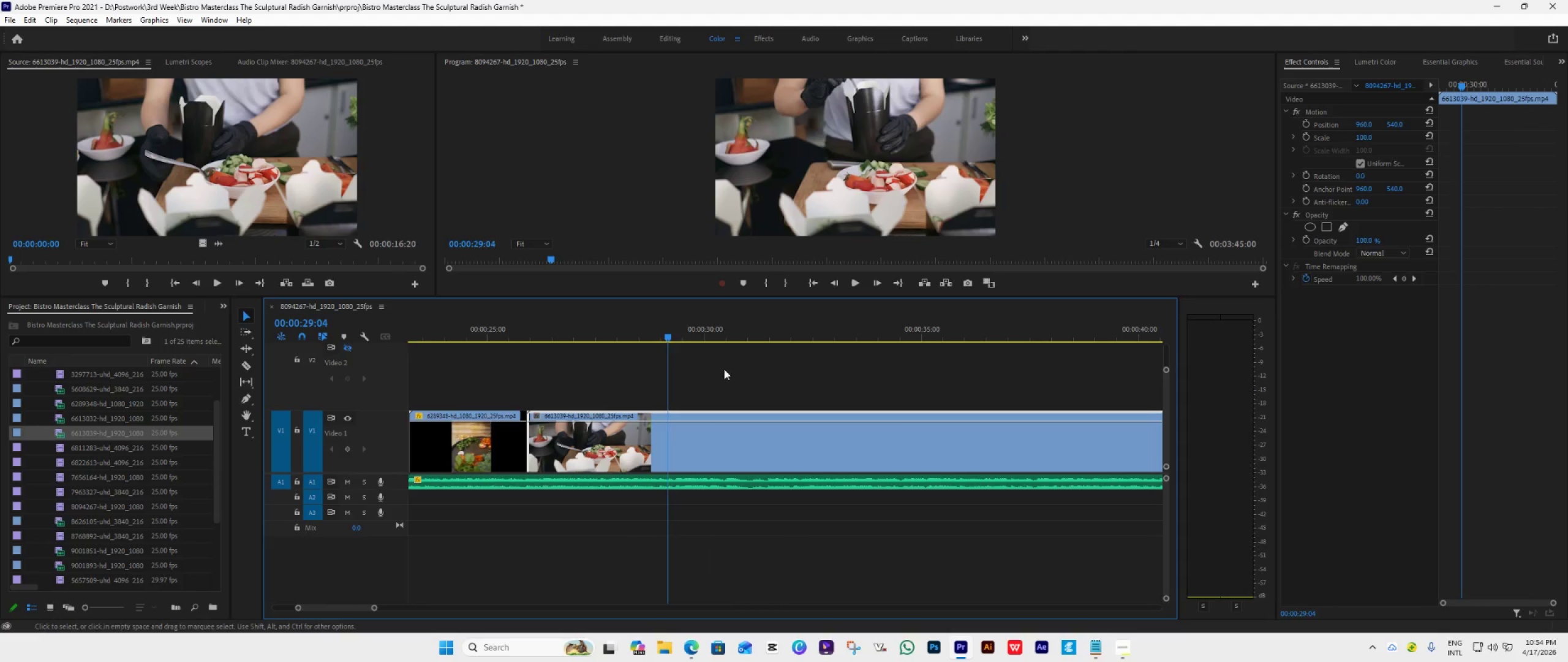 
mouse_move([870, 398])
 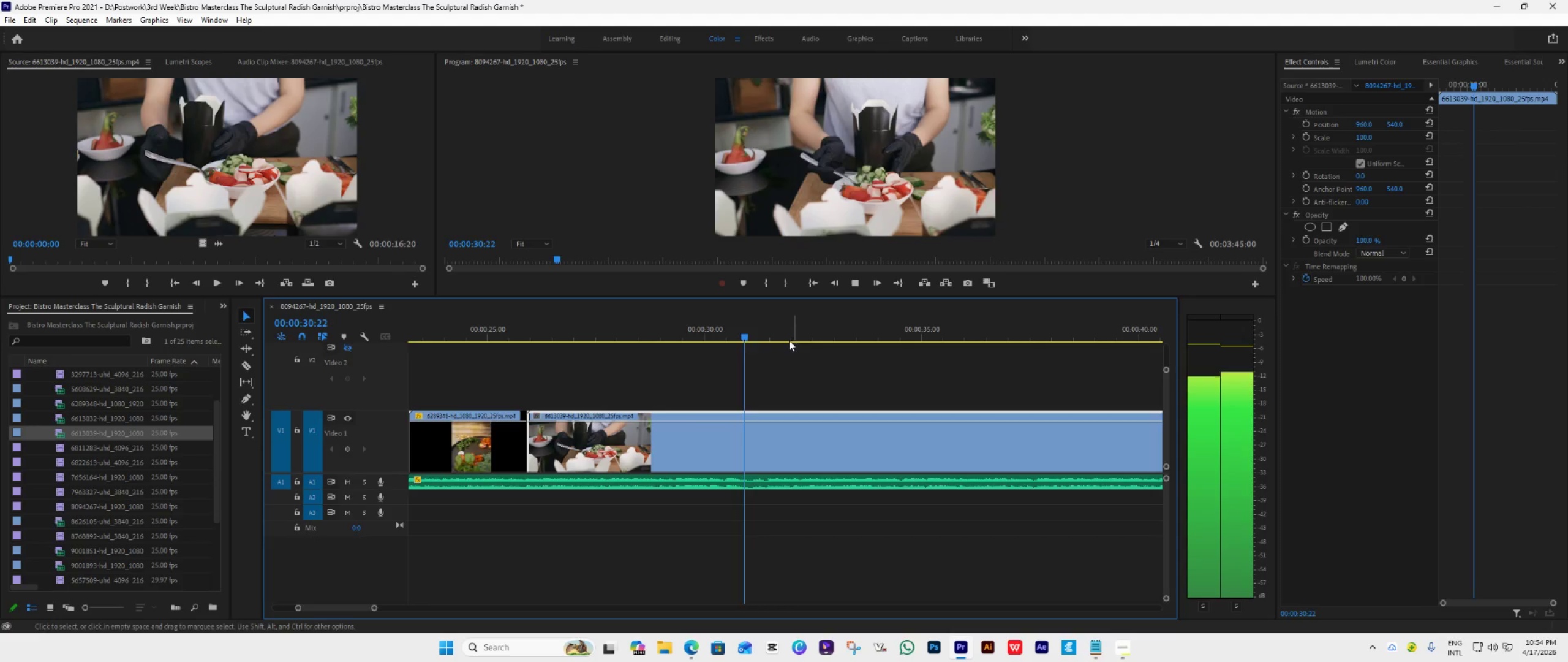 
key(Space)
 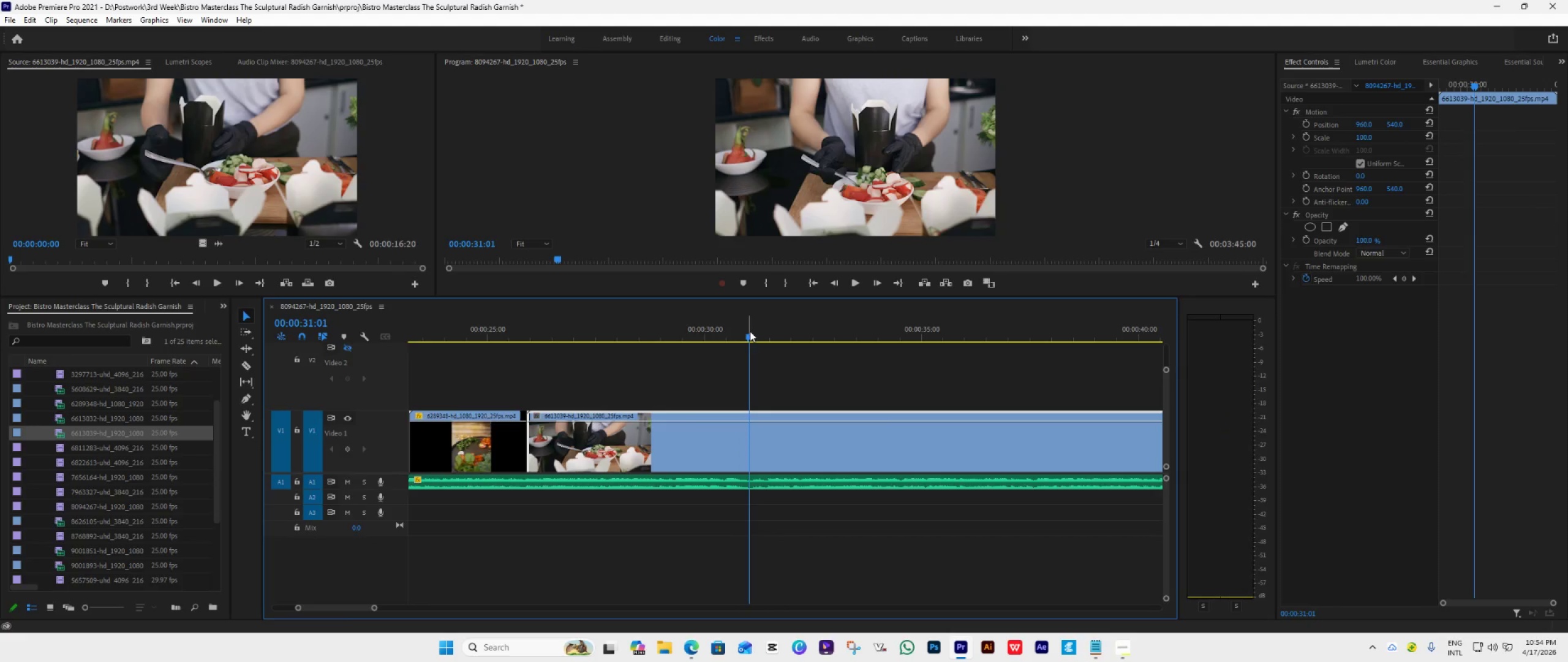 
left_click_drag(start_coordinate=[748, 332], to_coordinate=[727, 350])
 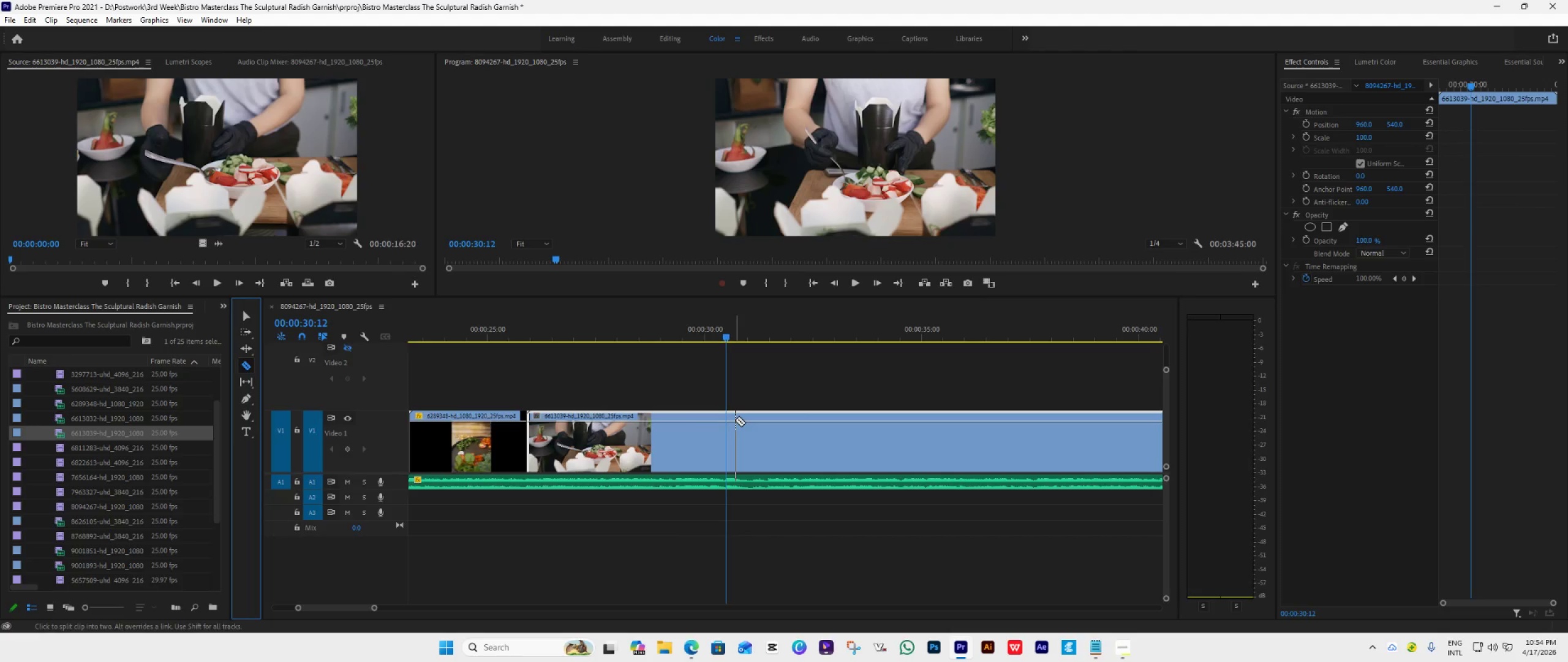 
left_click([726, 417])
 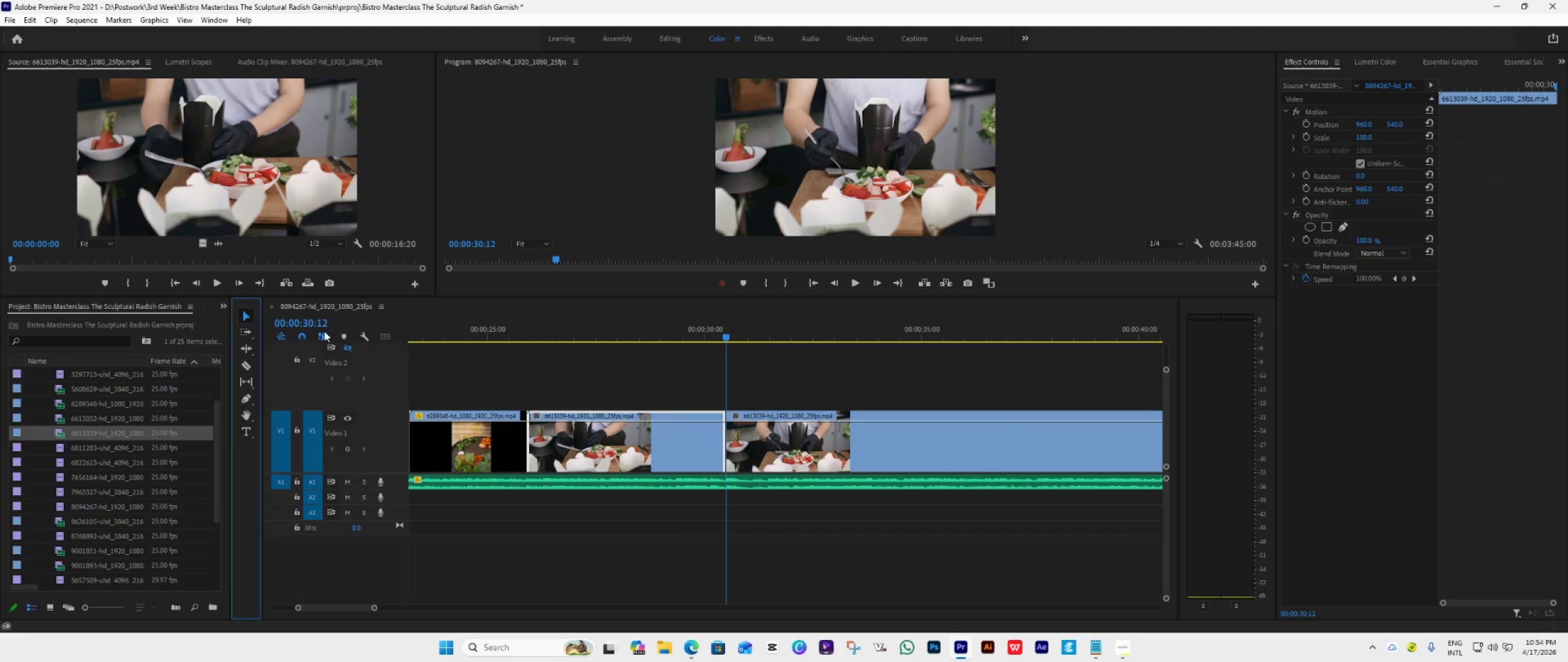 
left_click([820, 455])
 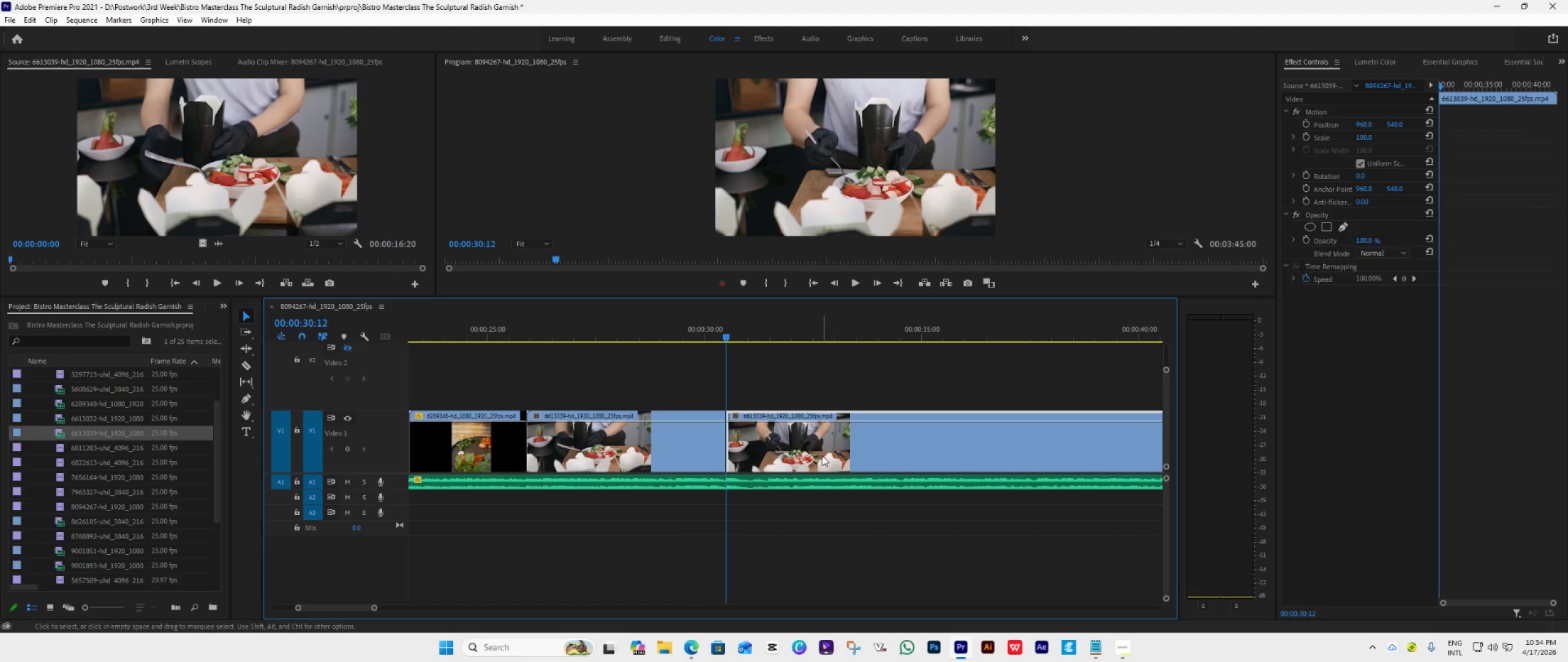 
key(Delete)
 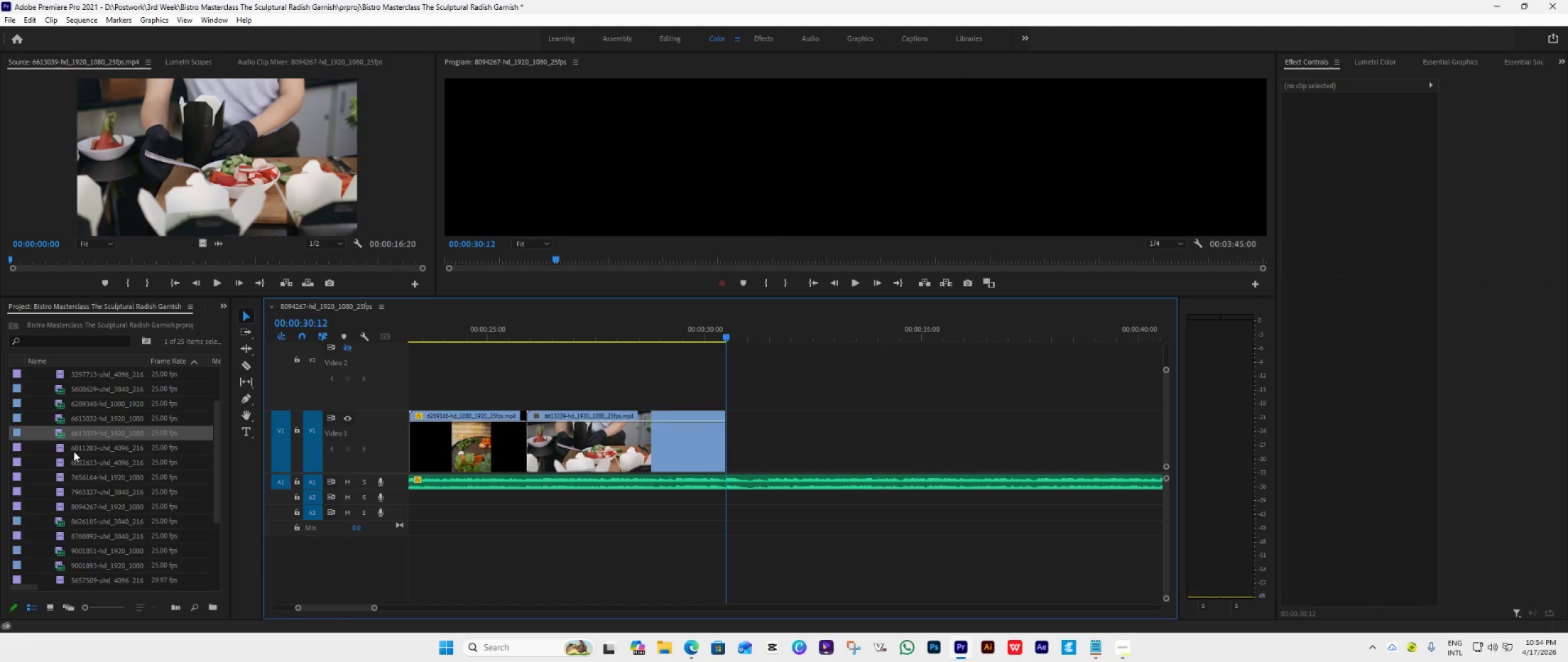 
double_click([64, 448])
 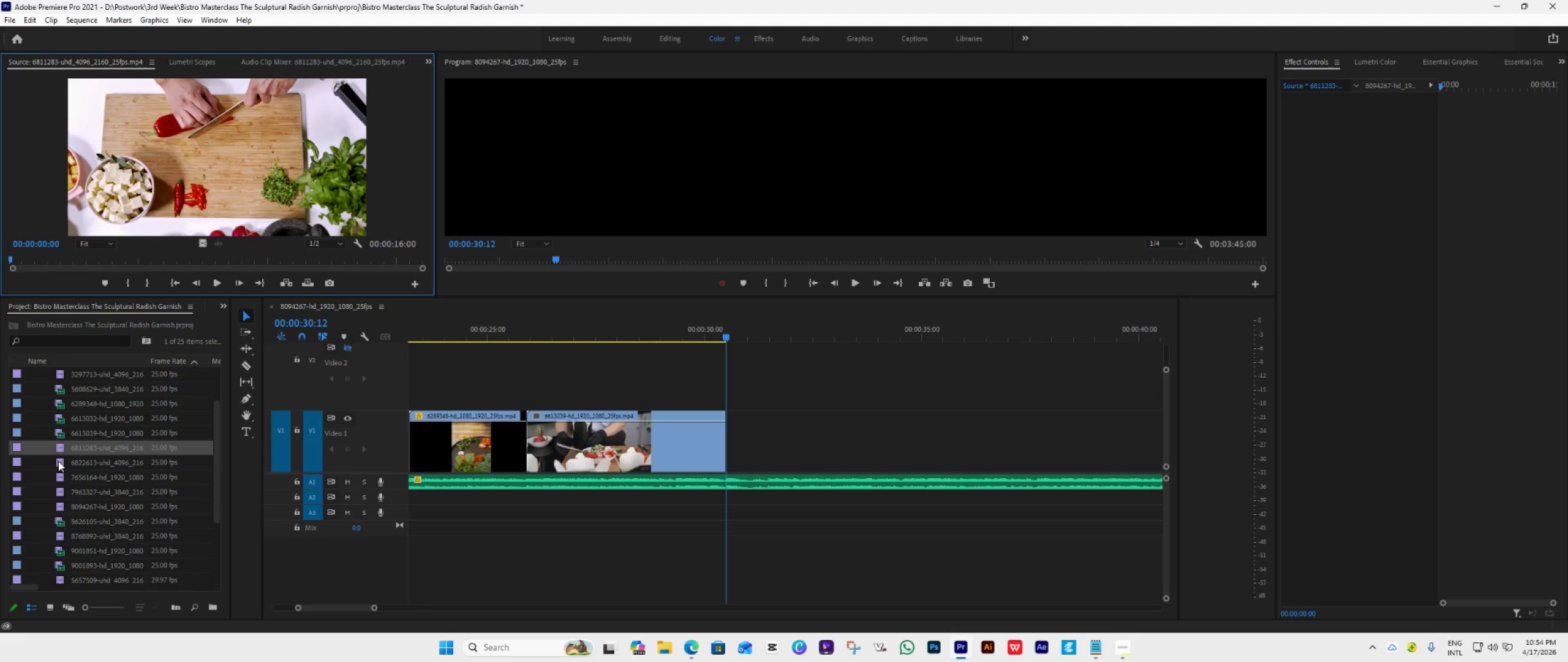 
double_click([58, 461])
 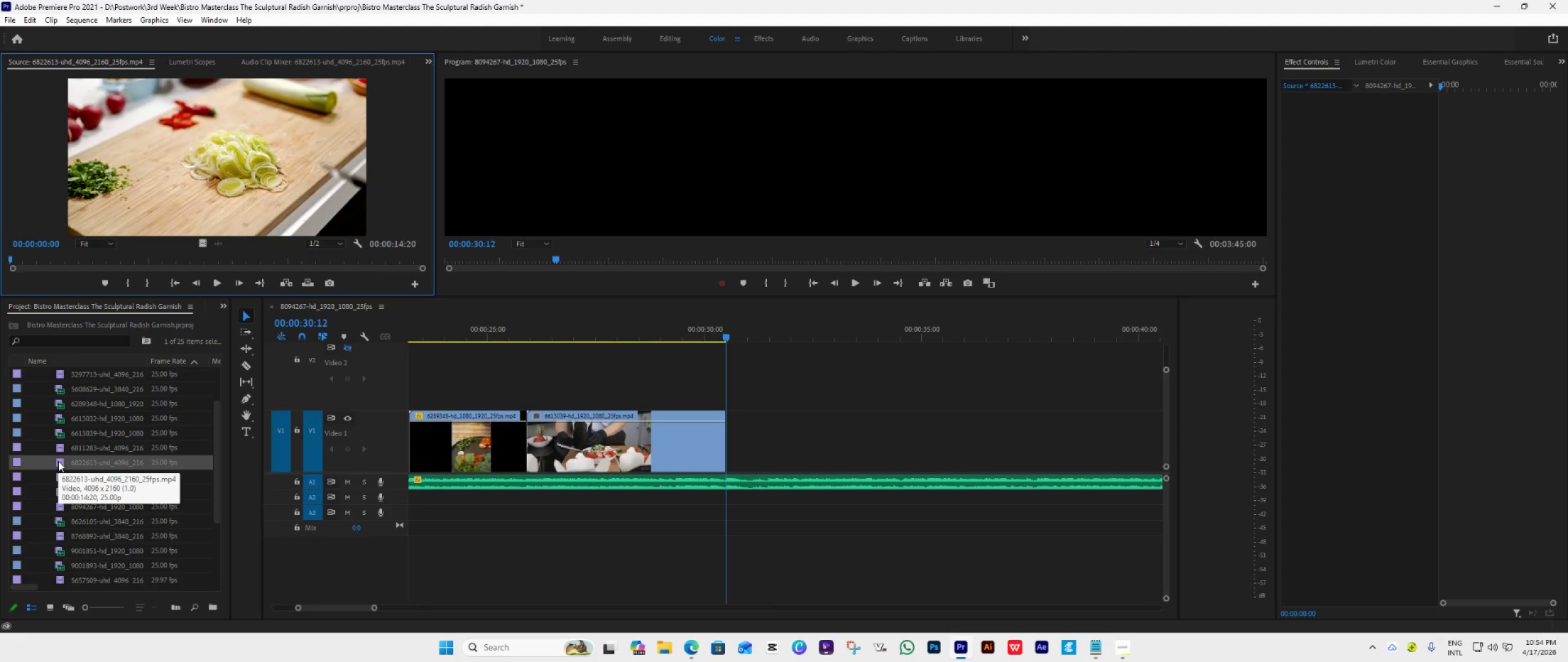 
scroll: coordinate [58, 461], scroll_direction: down, amount: 3.0
 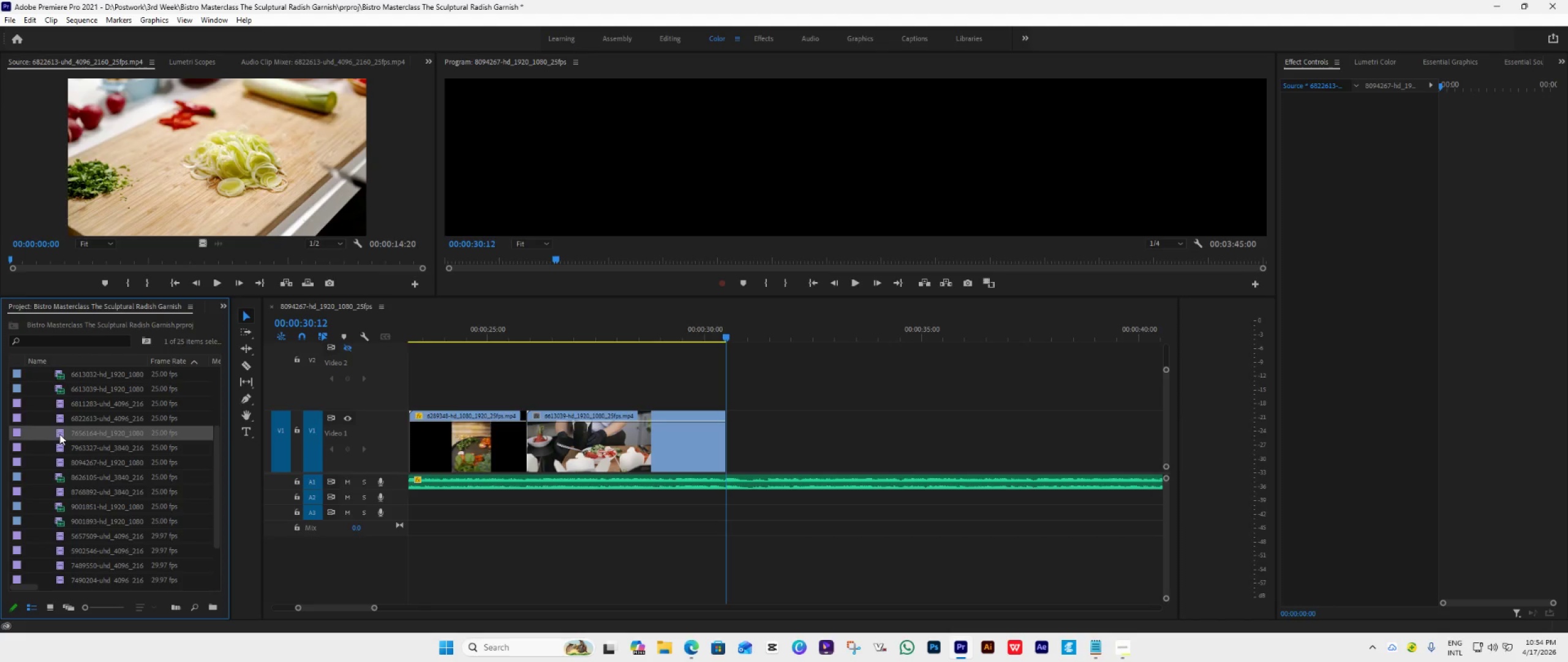 
double_click([59, 434])
 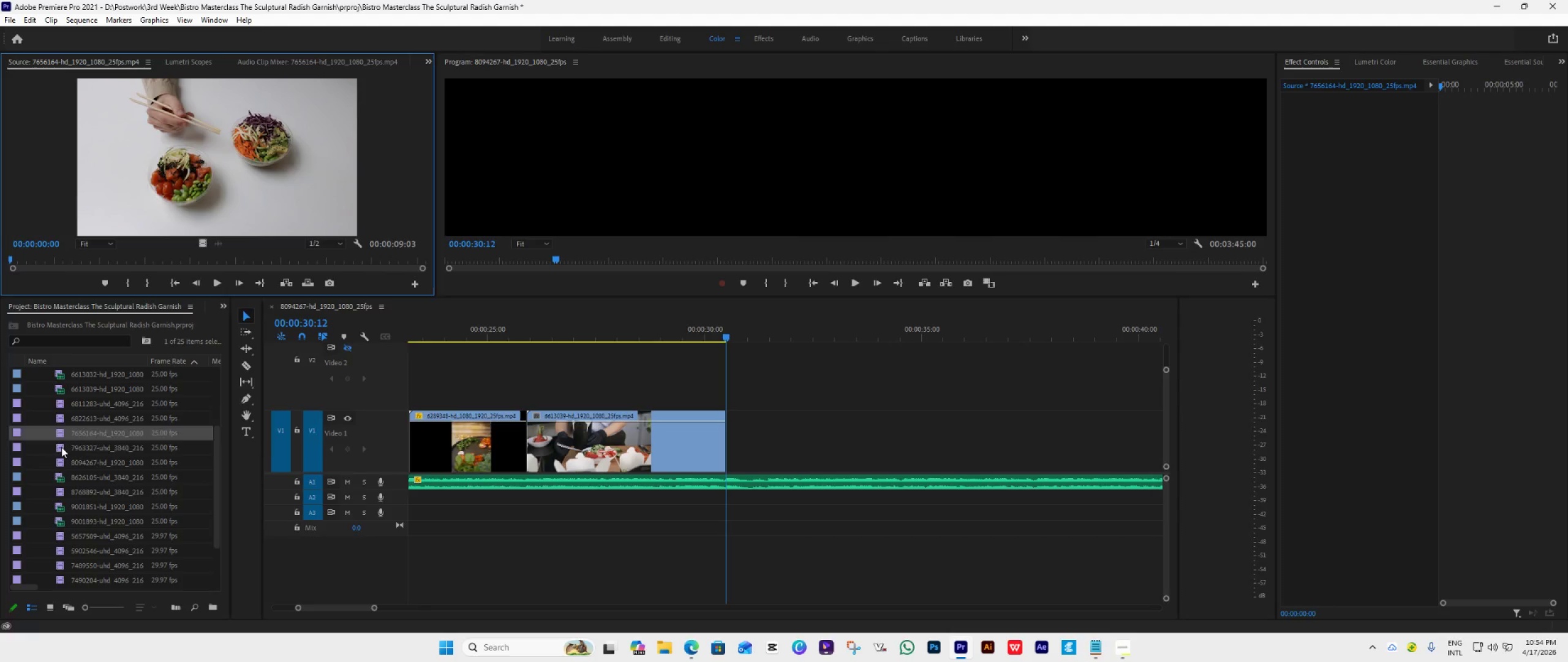 
double_click([61, 447])
 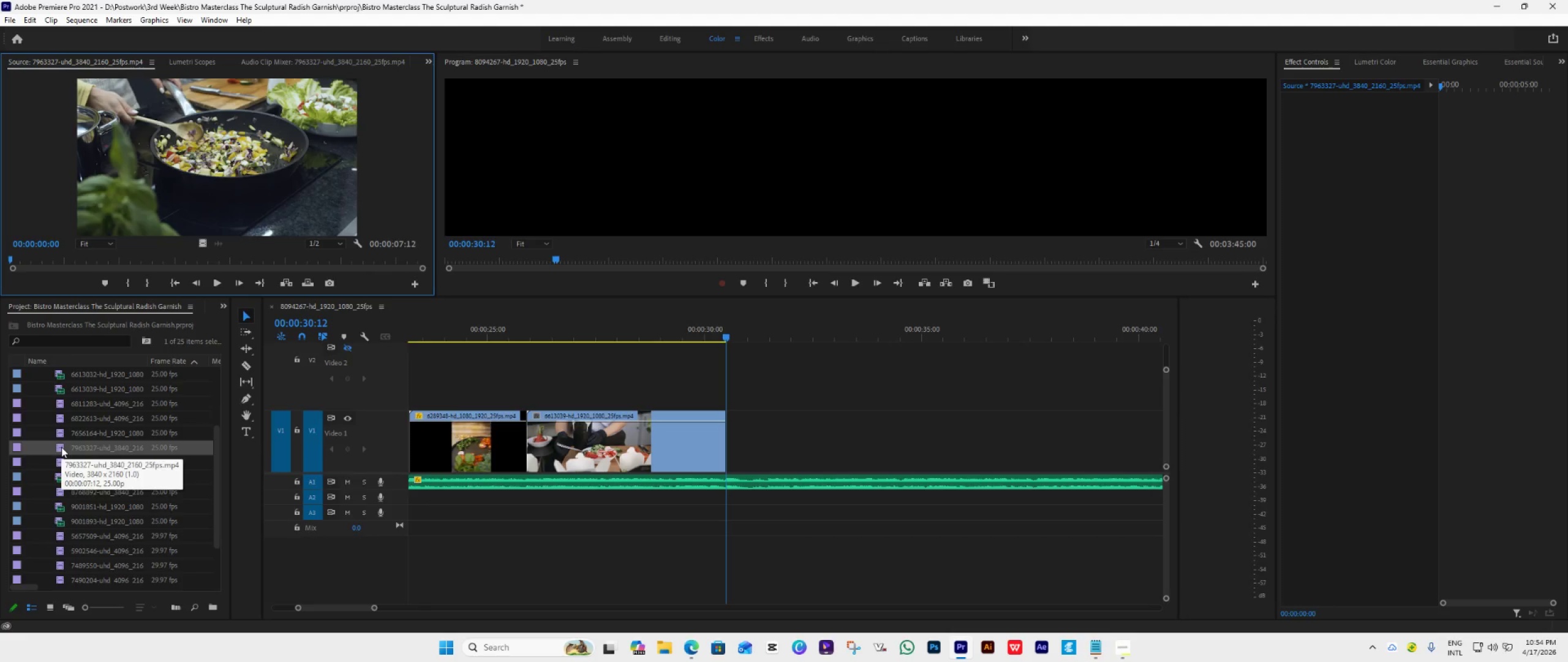 
scroll: coordinate [61, 447], scroll_direction: down, amount: 1.0
 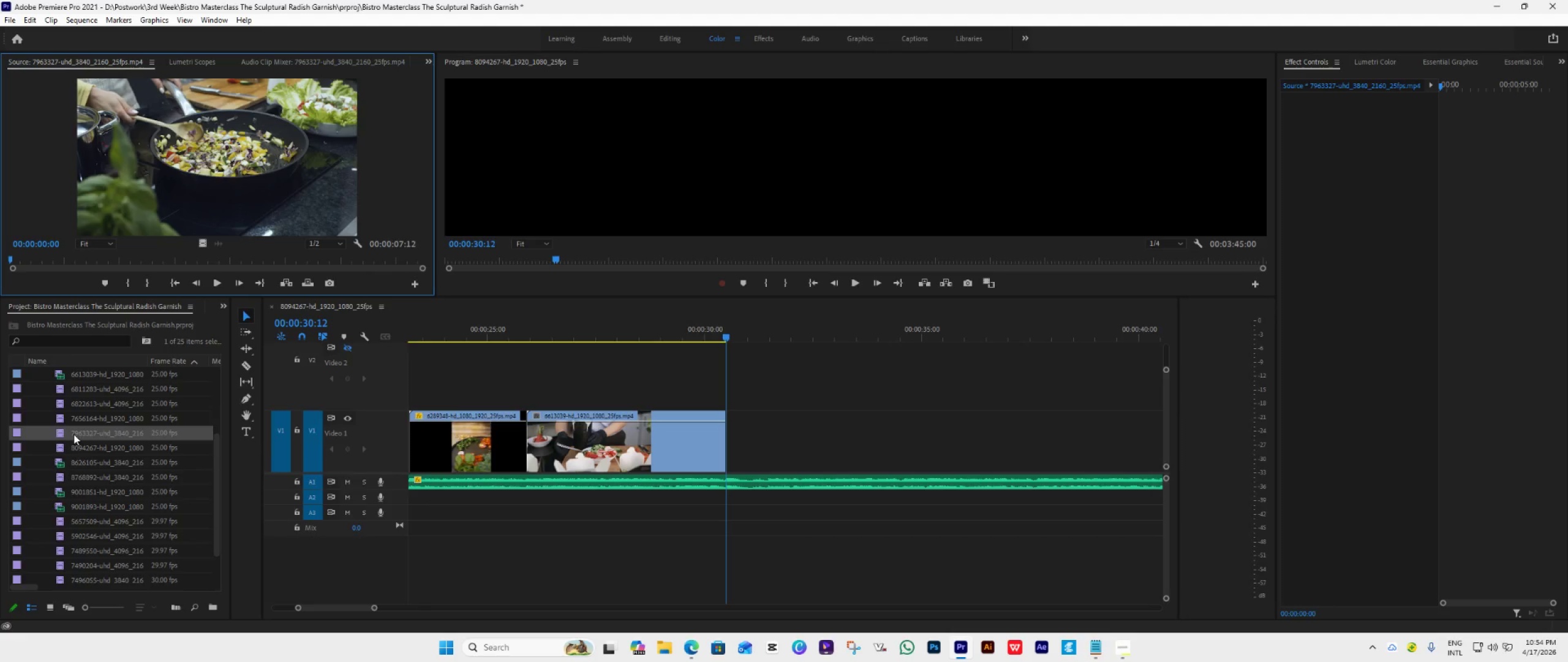 
left_click_drag(start_coordinate=[74, 434], to_coordinate=[730, 417])
 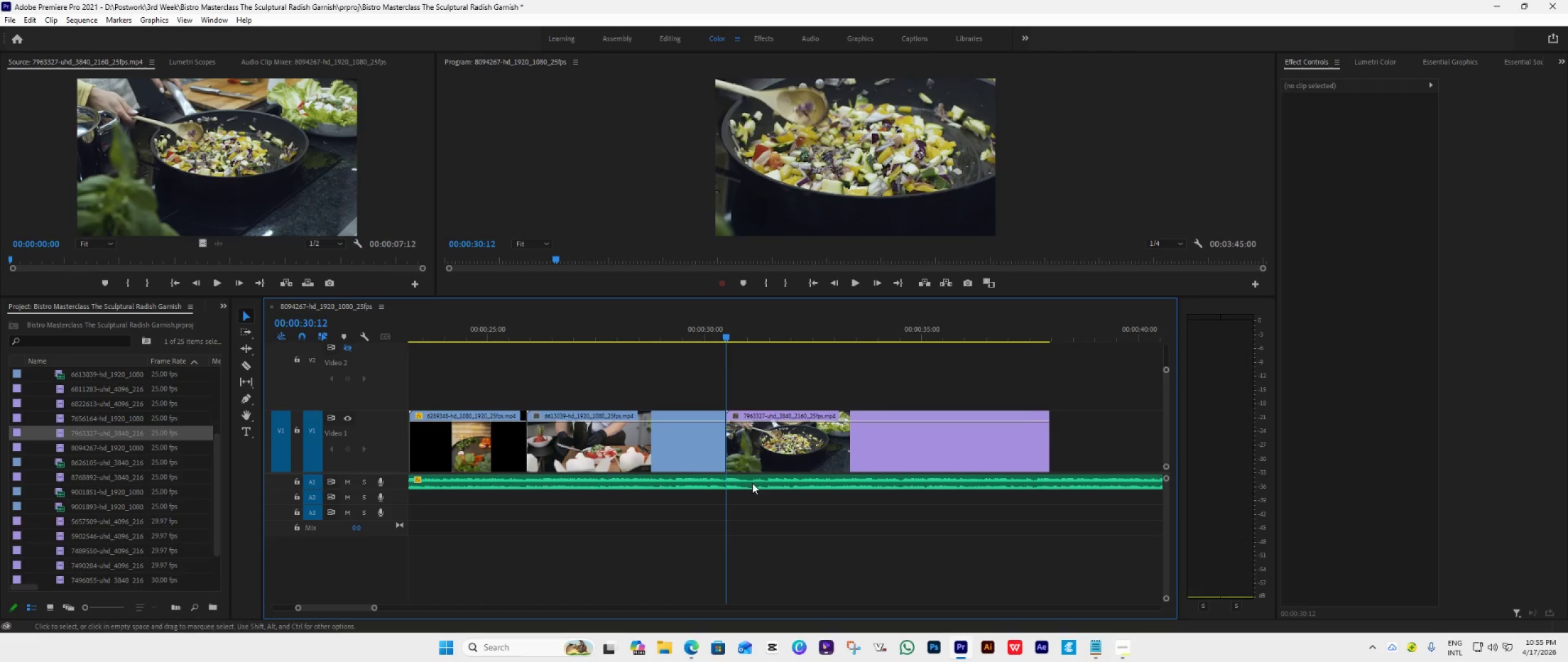 
scroll: coordinate [747, 497], scroll_direction: down, amount: 5.0
 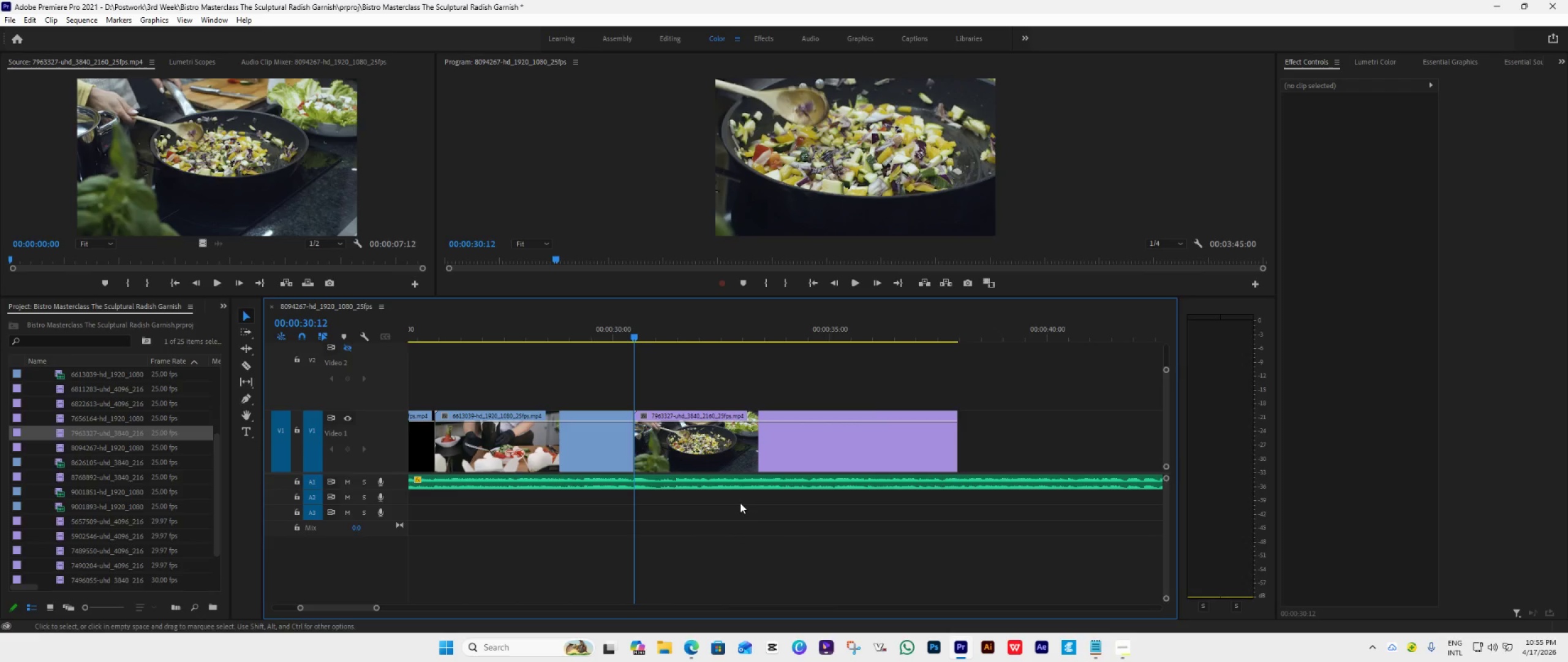 
key(Space)
 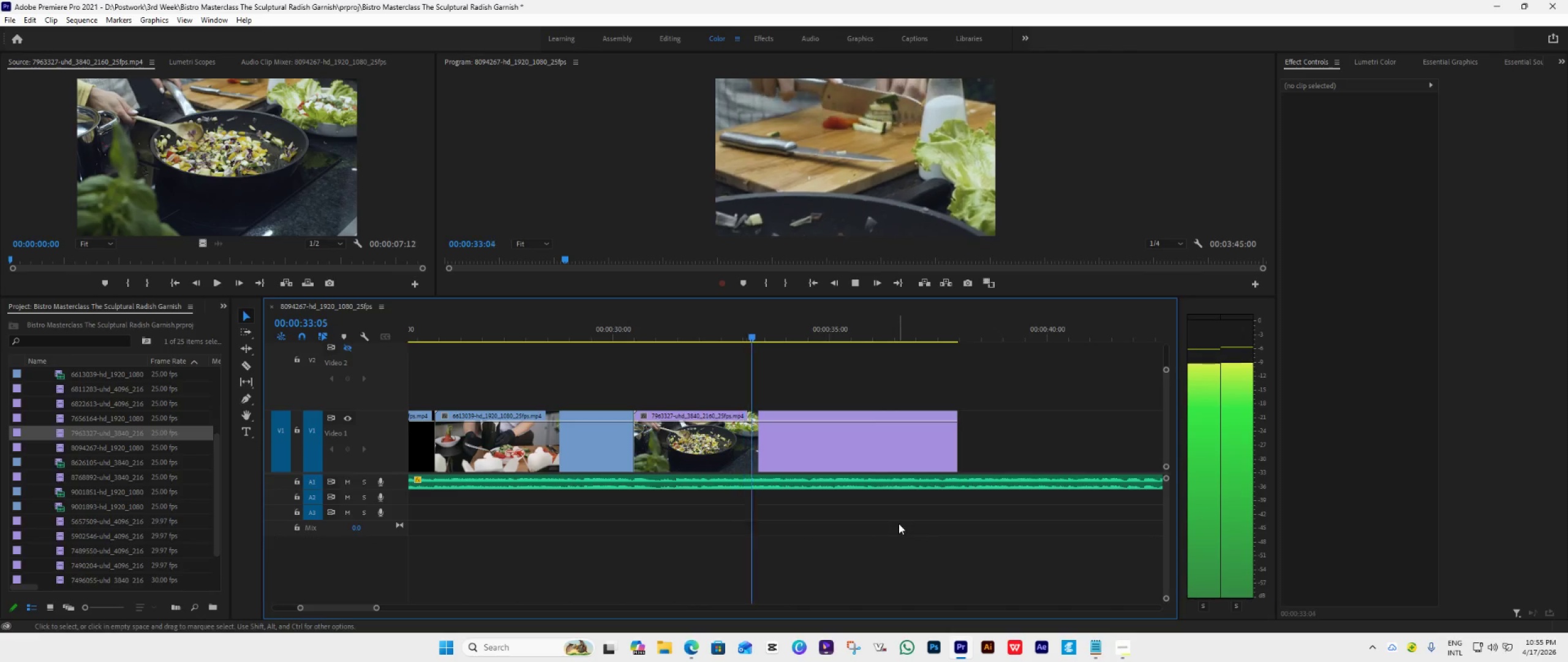 
scroll: coordinate [899, 528], scroll_direction: down, amount: 4.0
 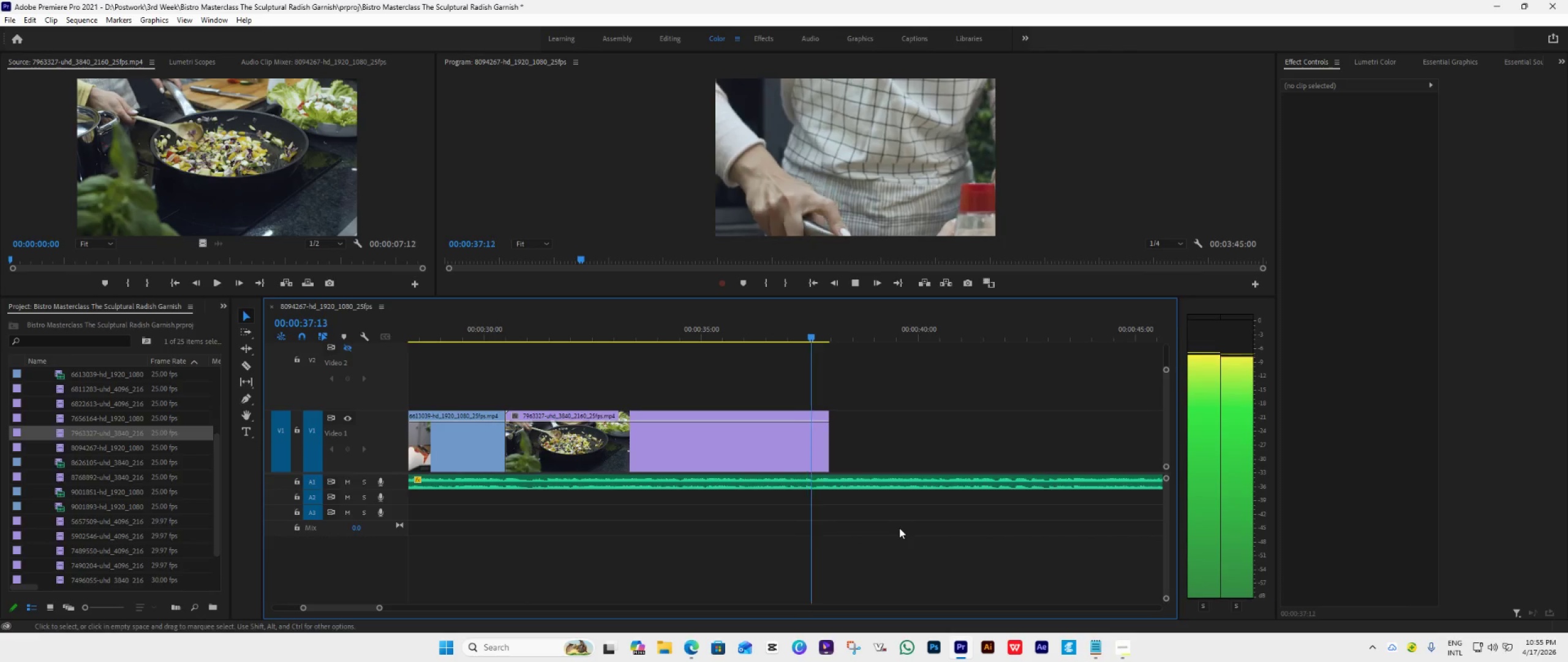 
key(Space)
 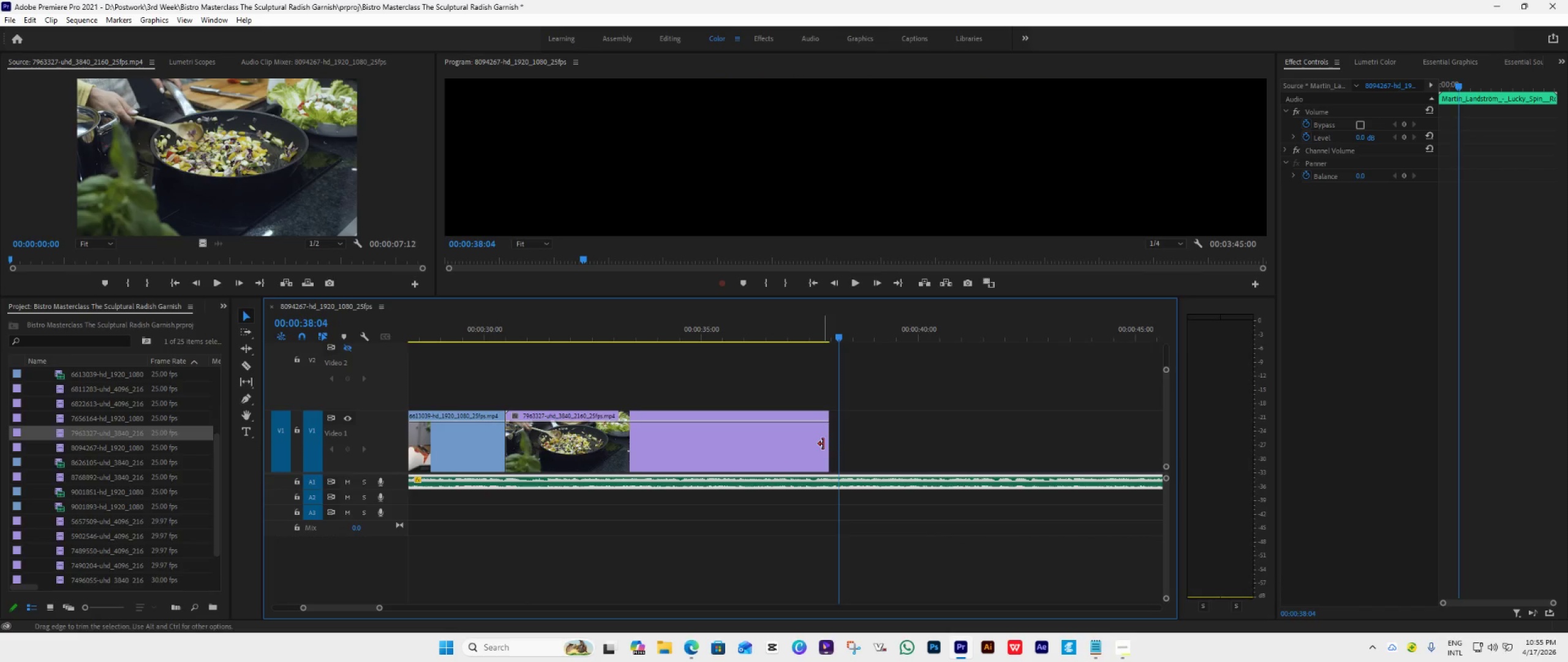 
left_click_drag(start_coordinate=[823, 444], to_coordinate=[812, 459])
 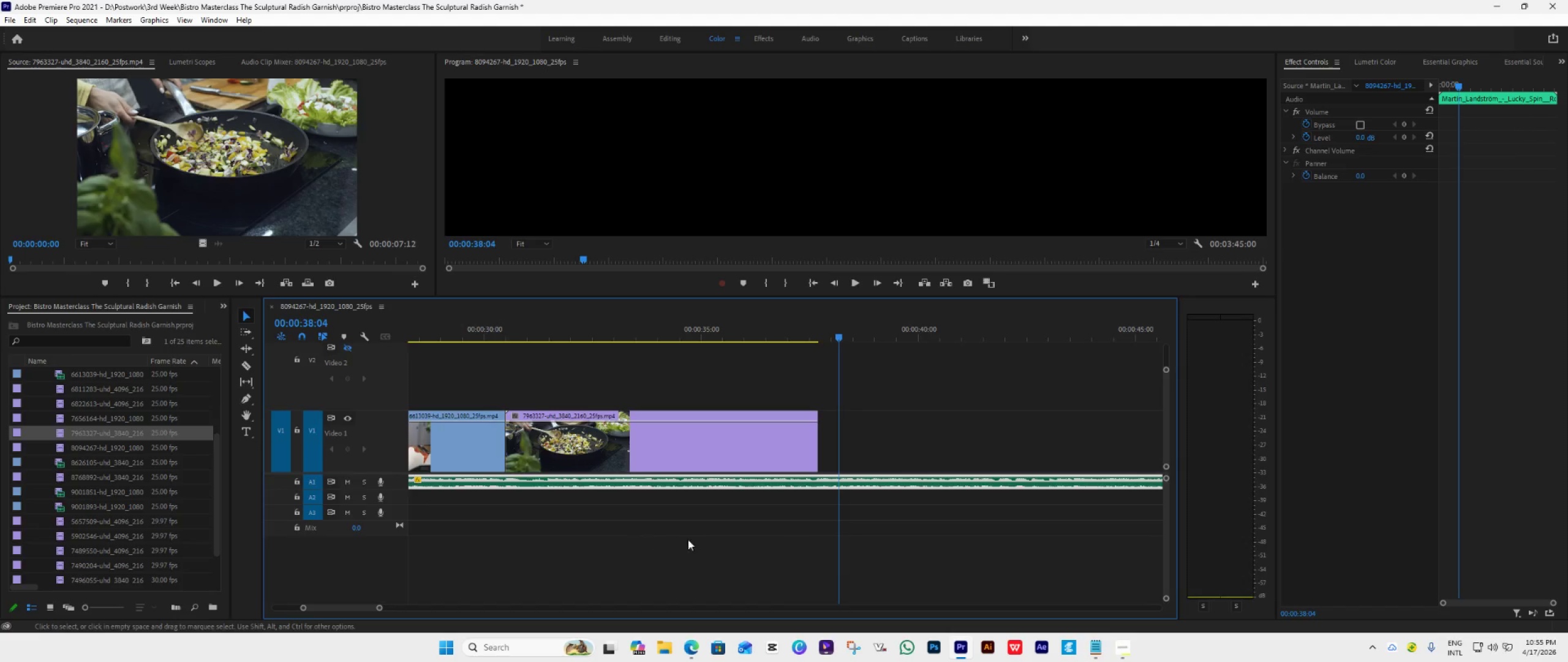 
scroll: coordinate [639, 528], scroll_direction: down, amount: 4.0
 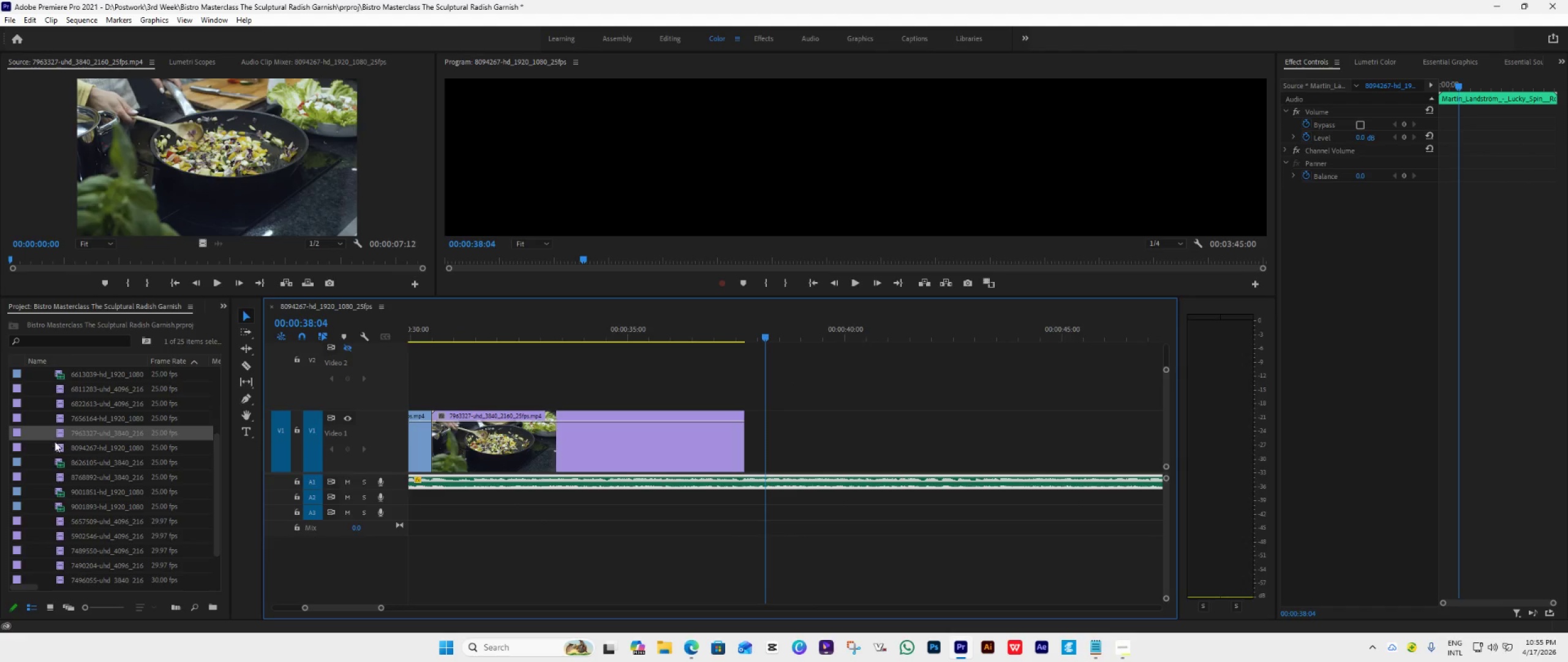 
double_click([59, 448])
 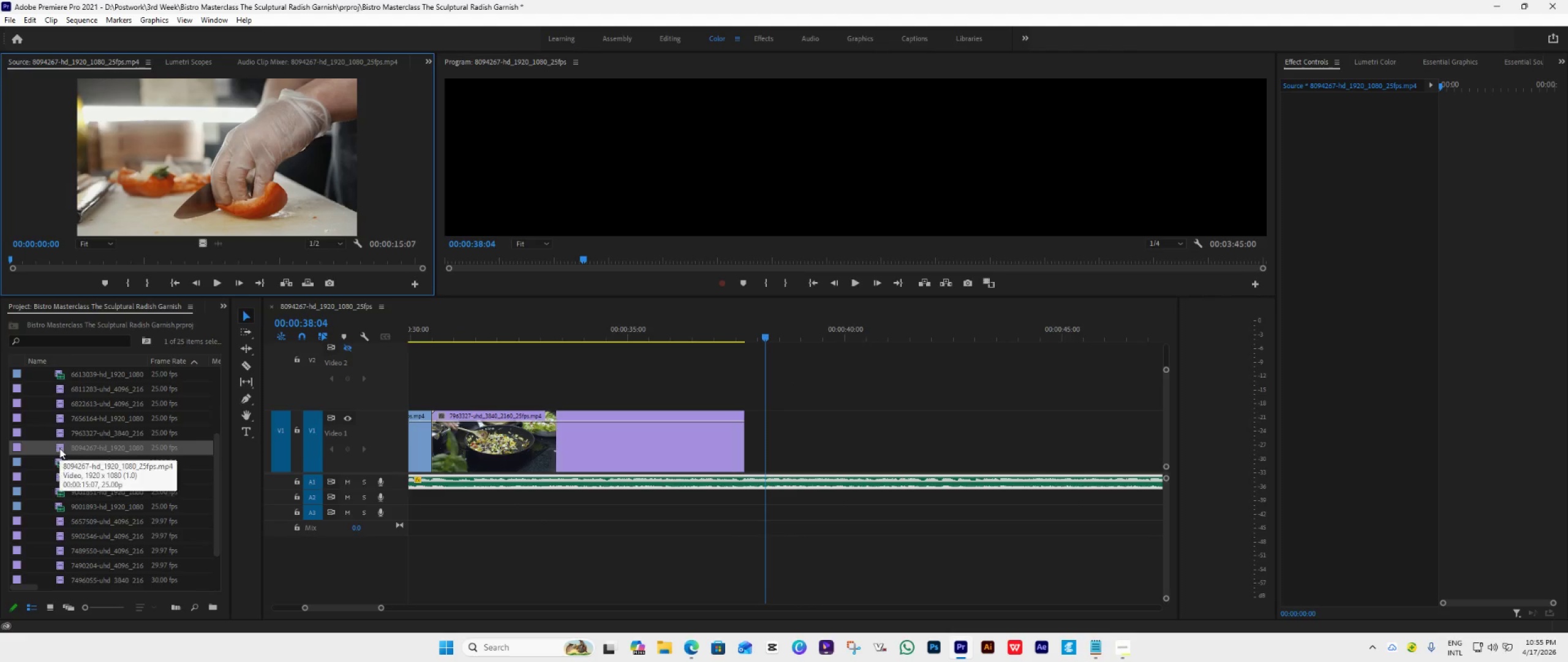 
double_click([65, 460])
 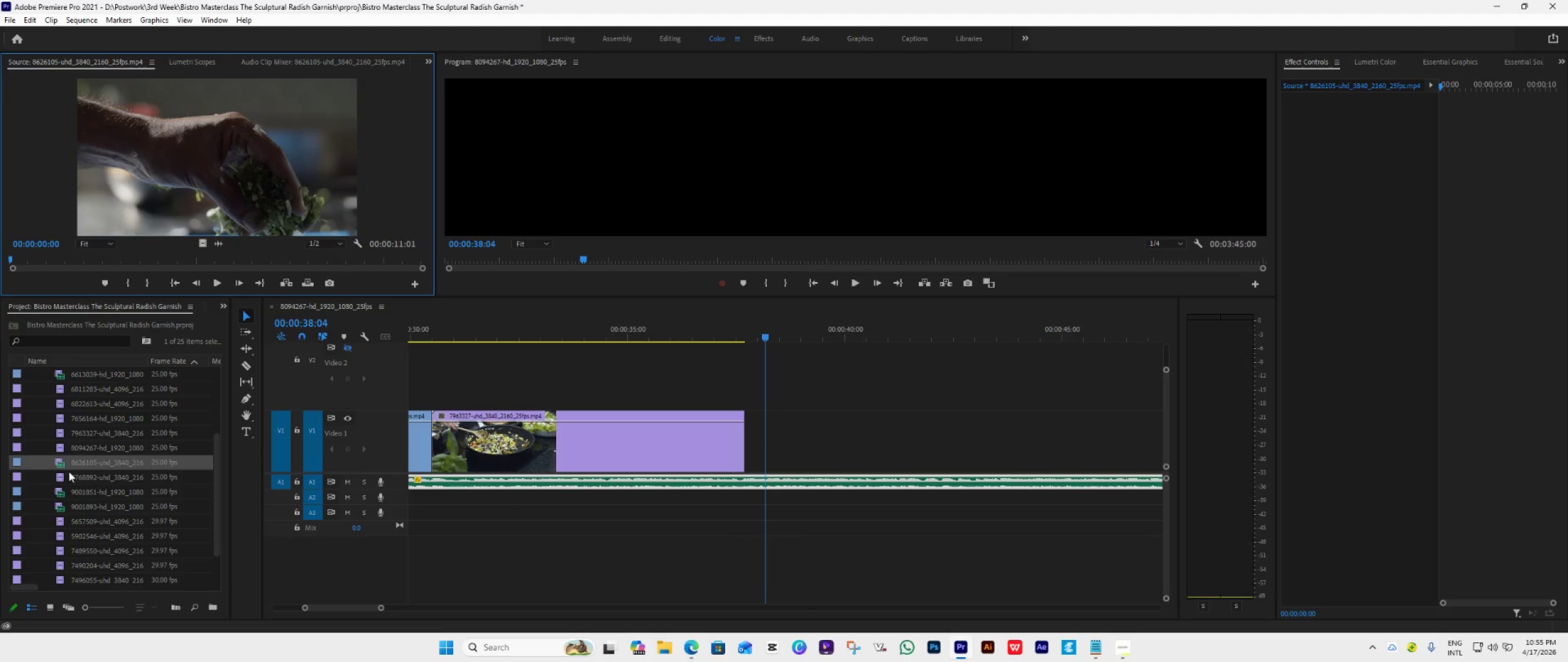 
left_click_drag(start_coordinate=[78, 466], to_coordinate=[746, 398])
 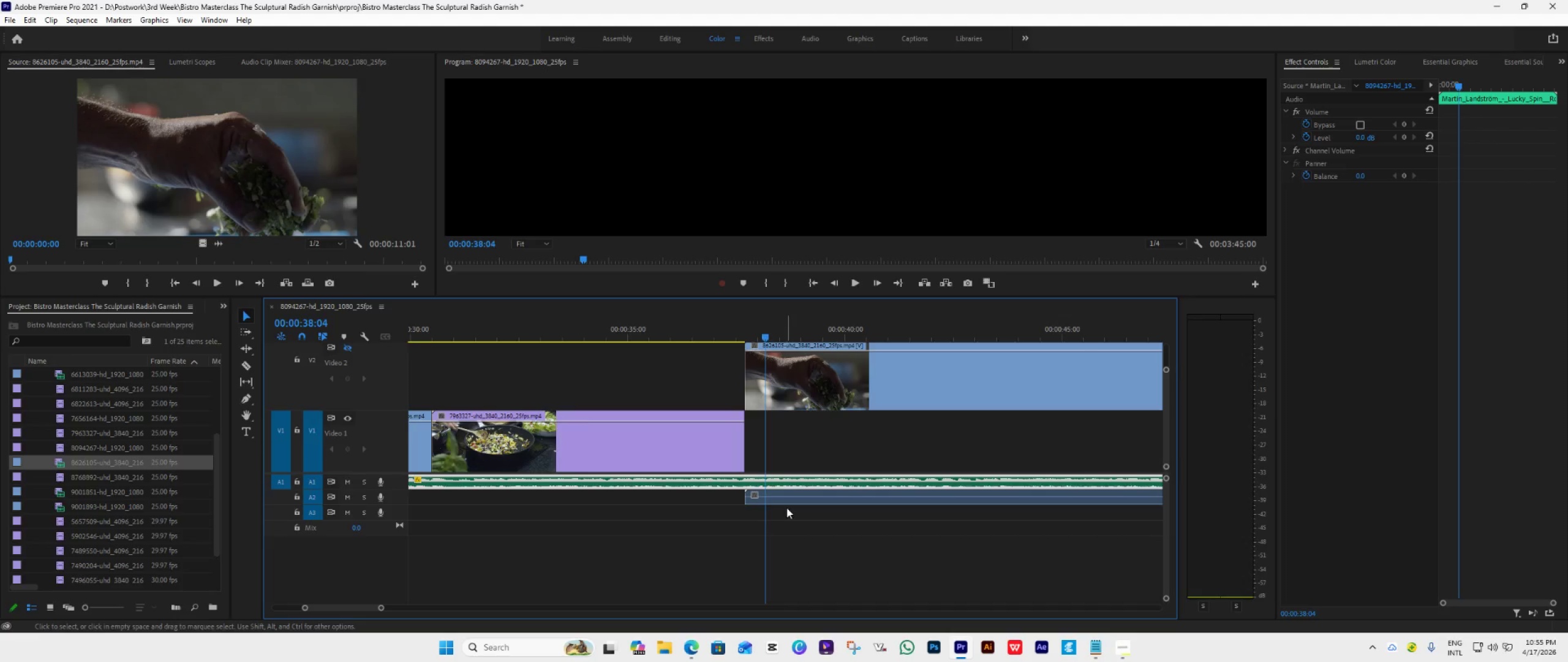 
hold_key(key=AltLeft, duration=0.7)
left_click([789, 504])
 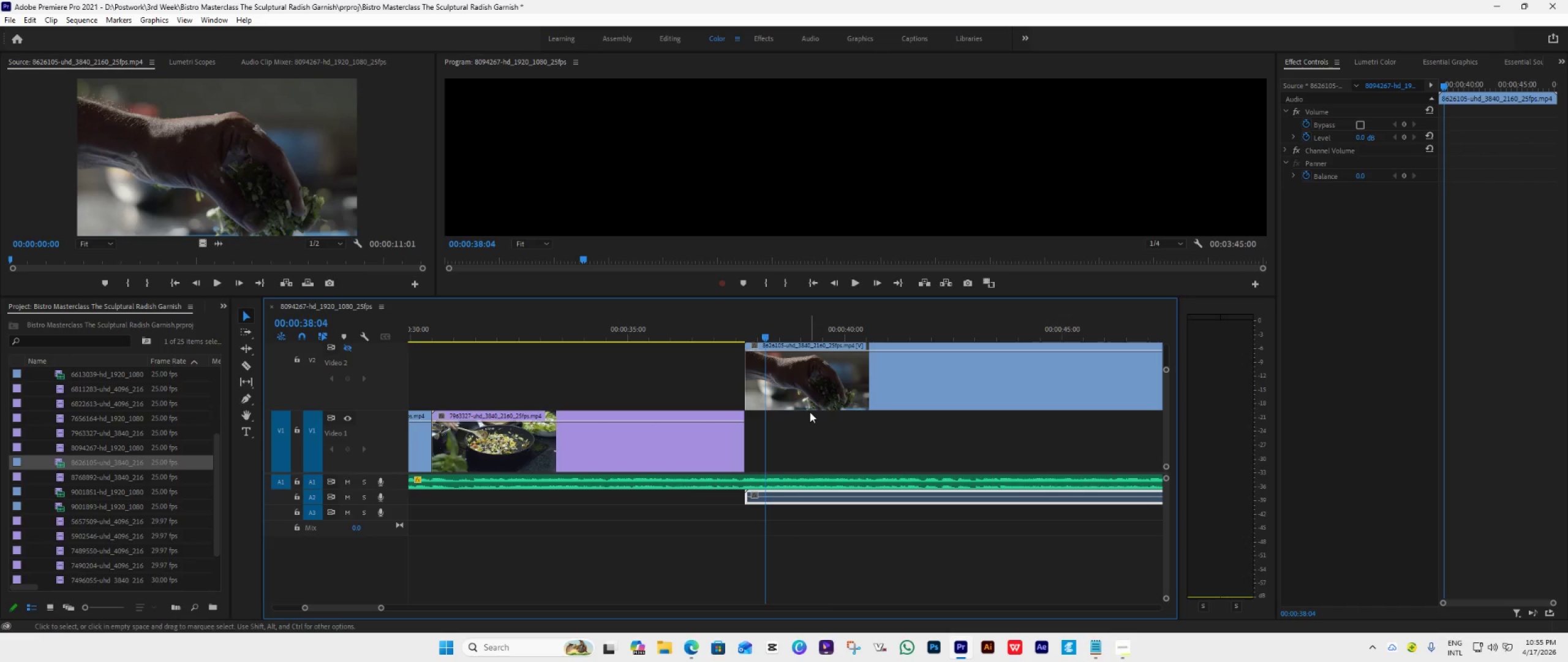 
key(Delete)
 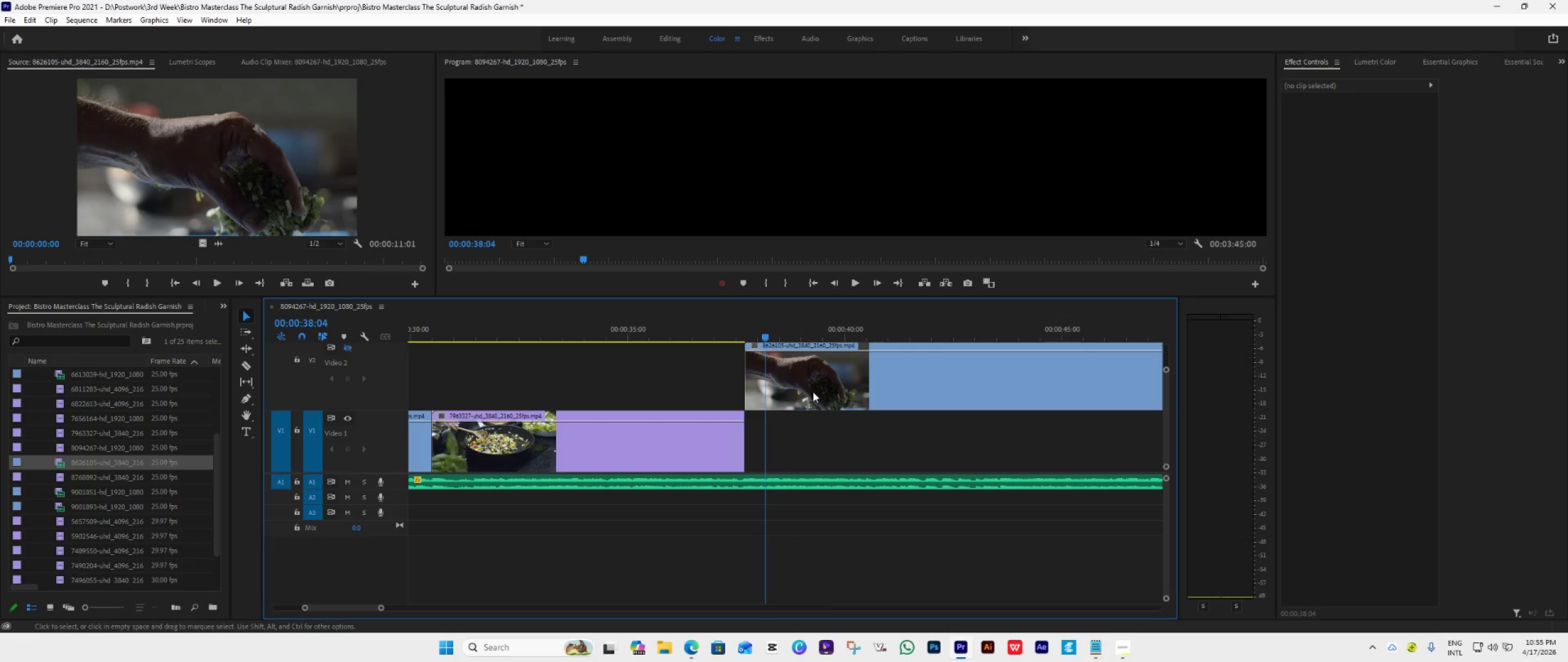 
left_click_drag(start_coordinate=[813, 392], to_coordinate=[800, 446])
 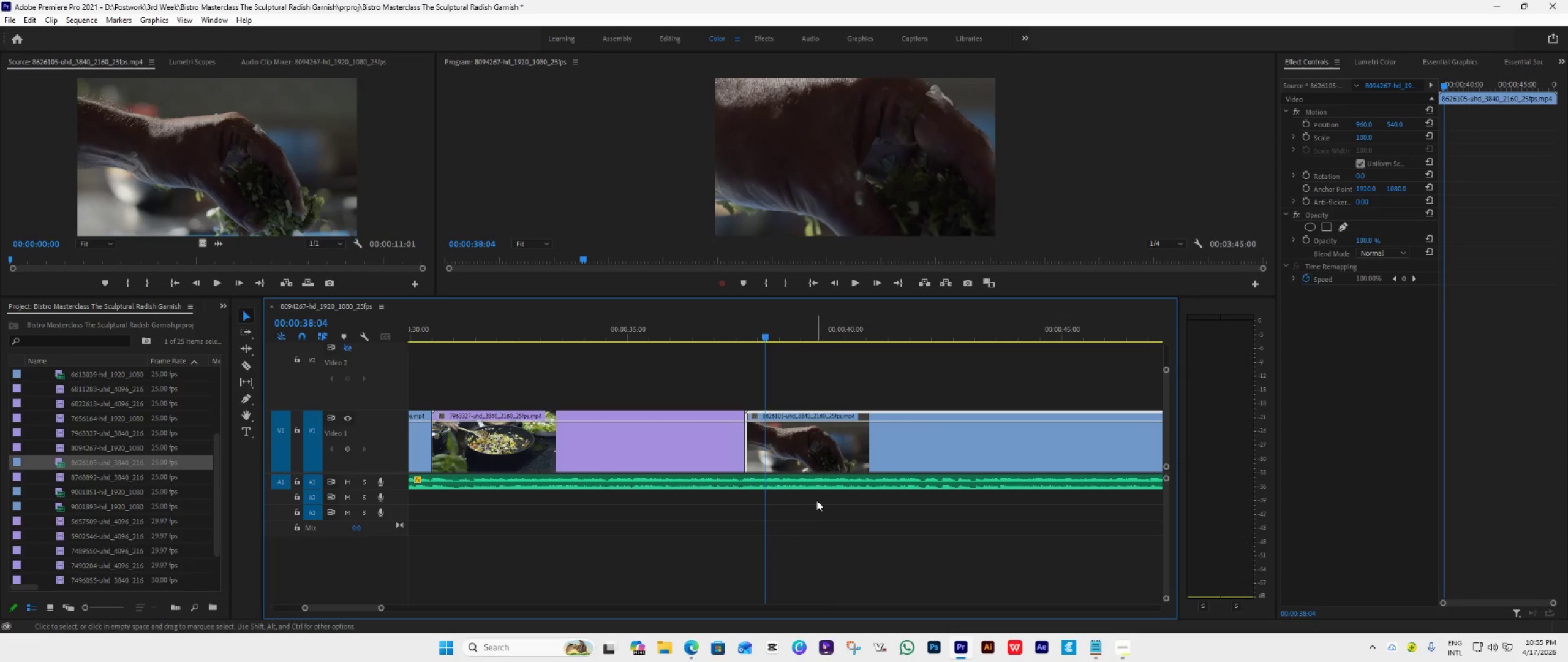 
key(Space)
 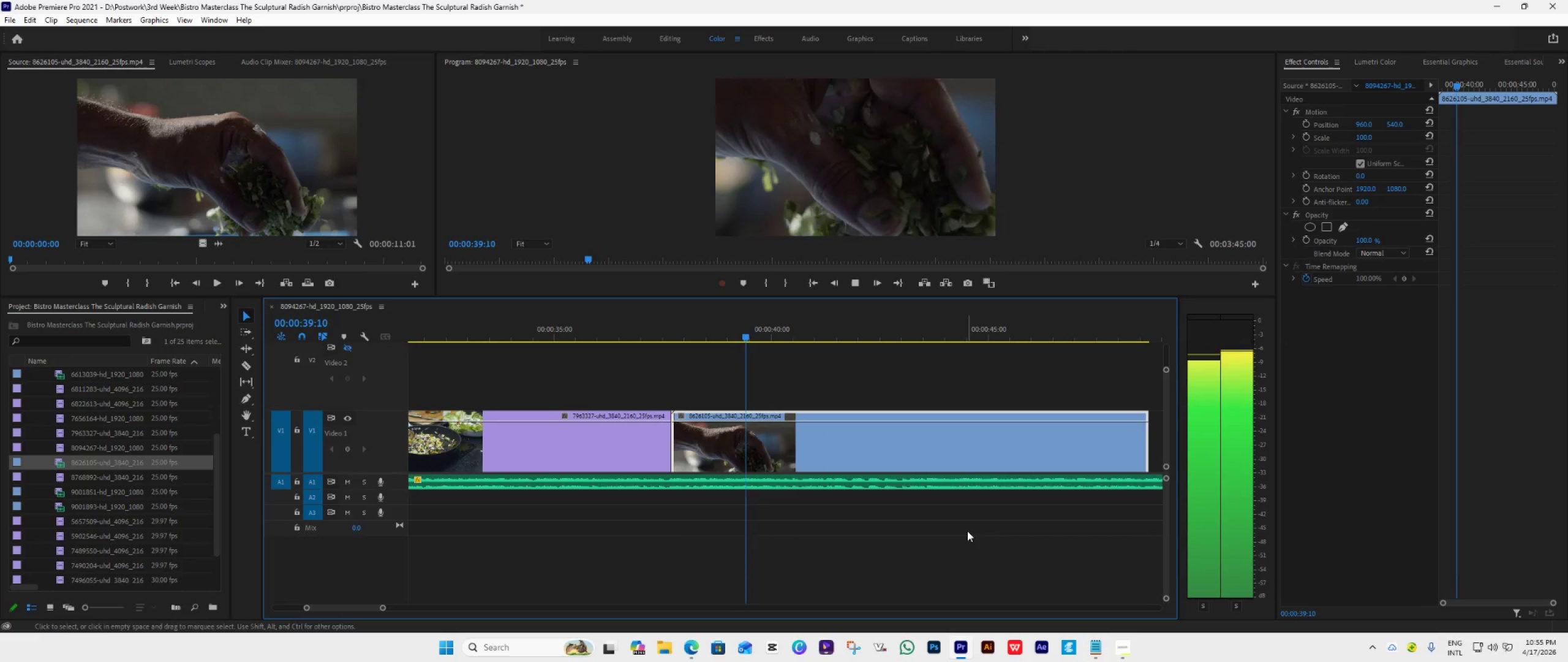 
scroll: coordinate [819, 505], scroll_direction: down, amount: 4.0
 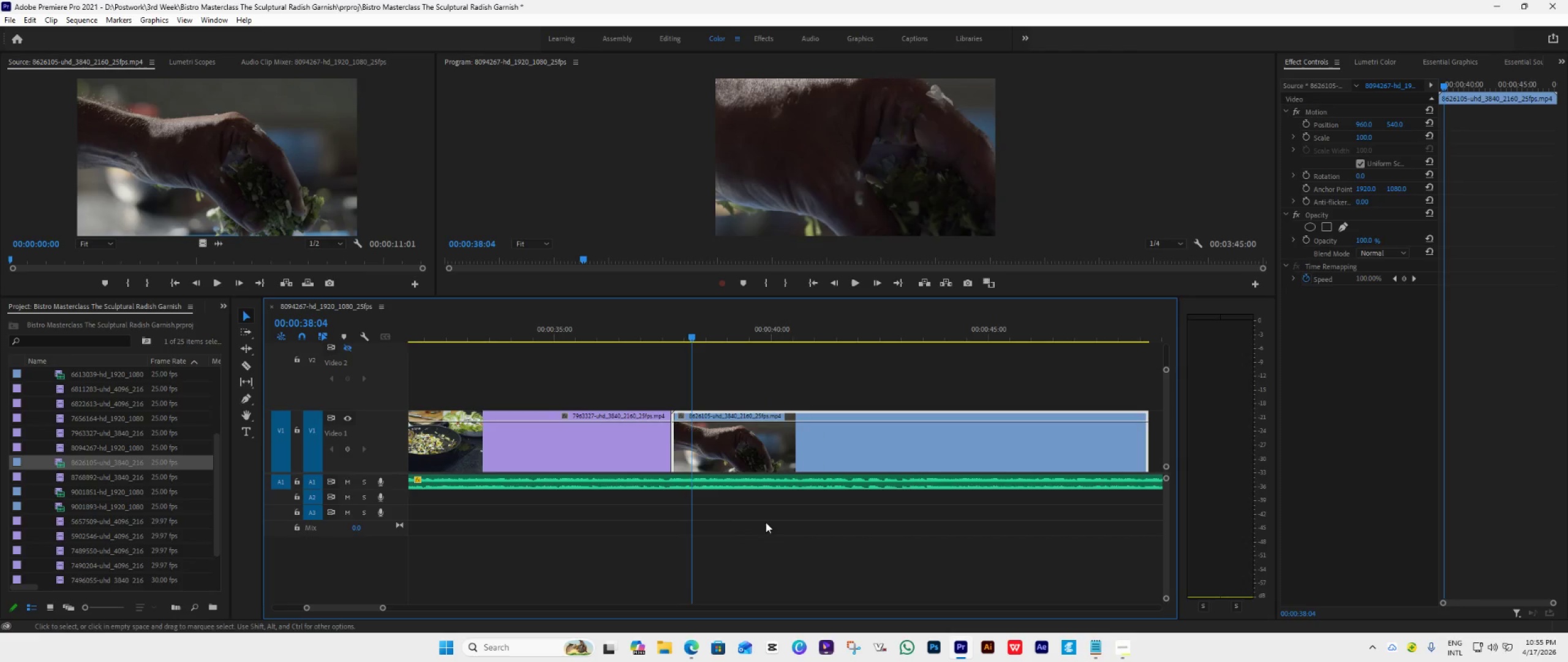 
key(Space)
 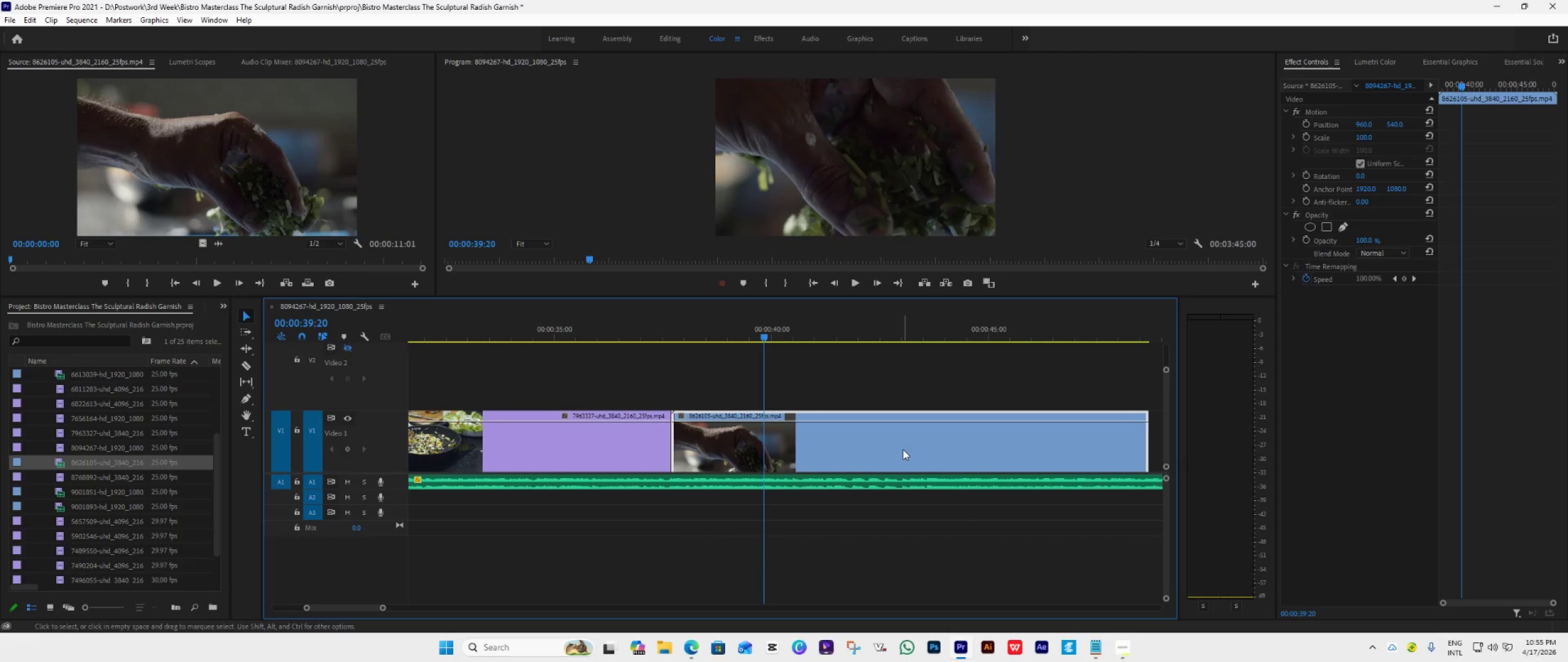 
right_click([903, 449])
 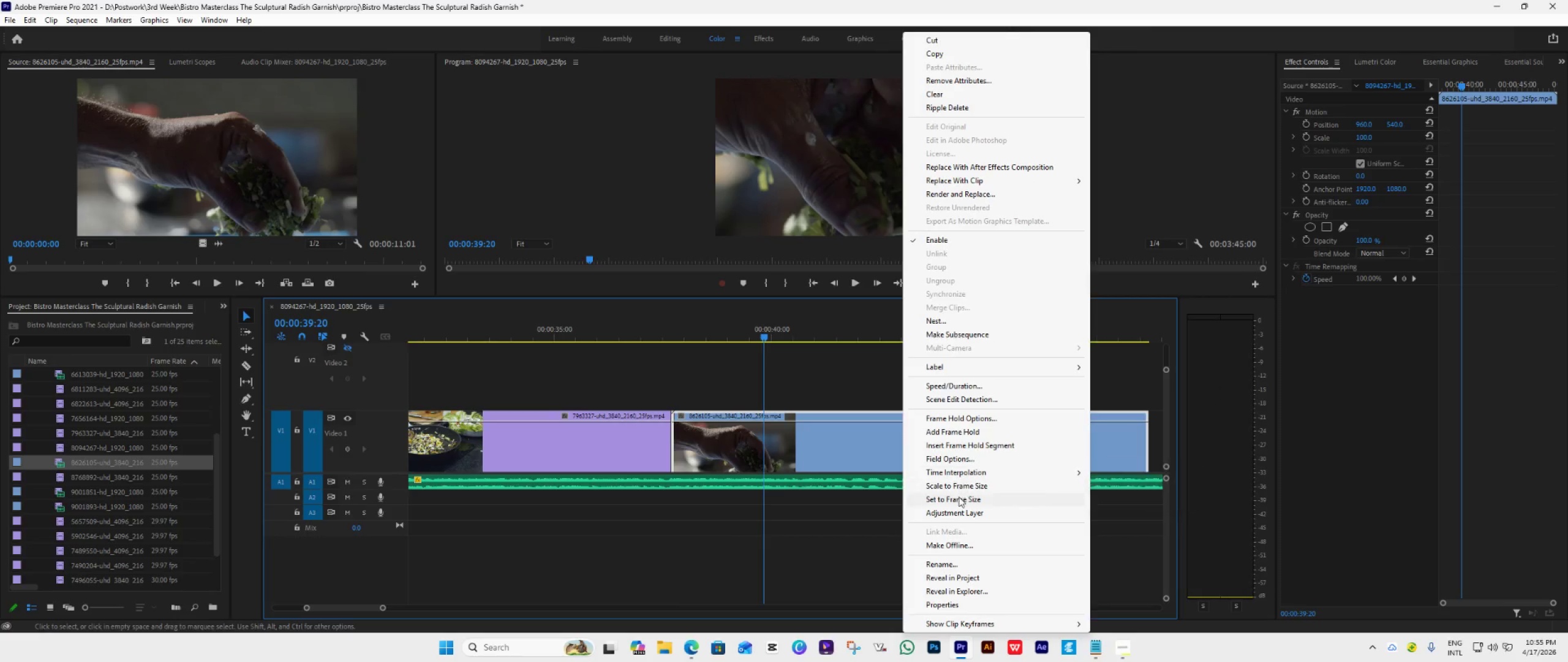 
left_click([959, 498])
 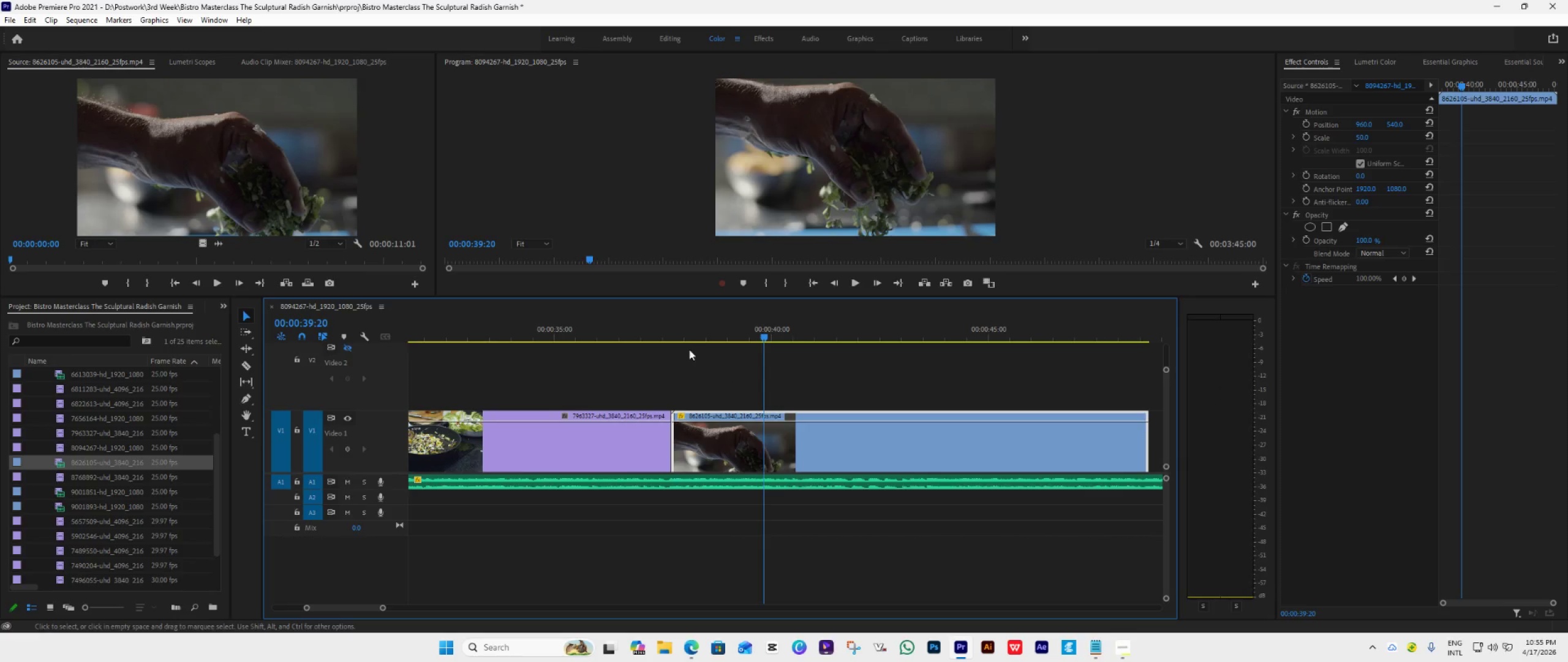 
left_click([662, 335])
 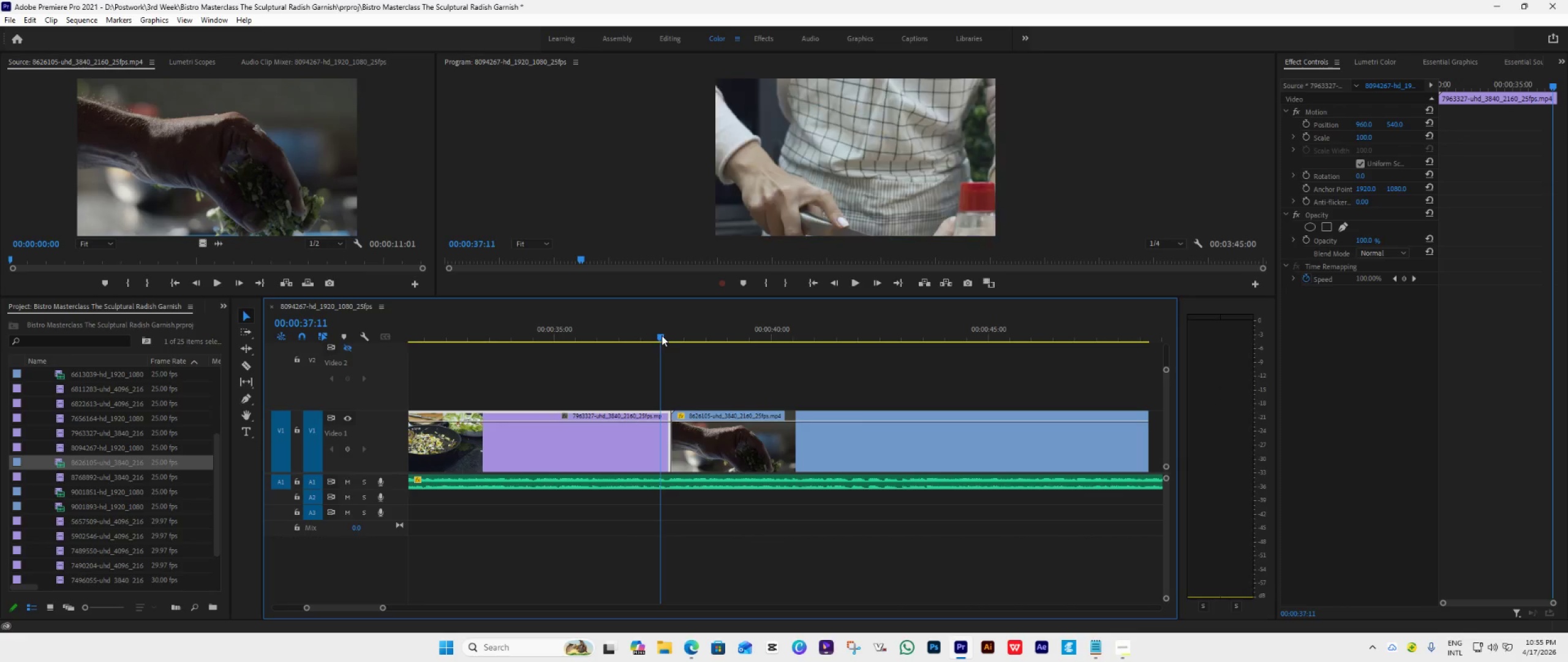 
key(Space)
 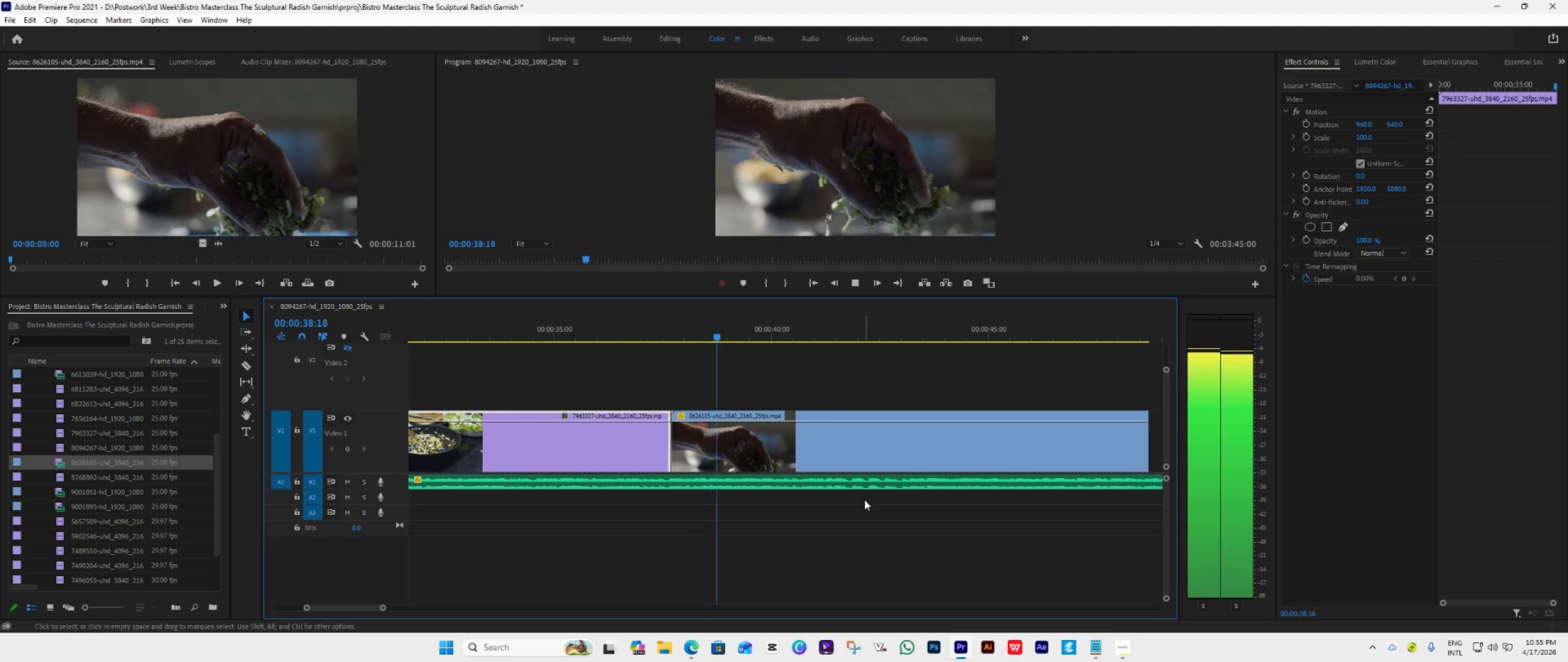 
scroll: coordinate [863, 508], scroll_direction: down, amount: 4.0
 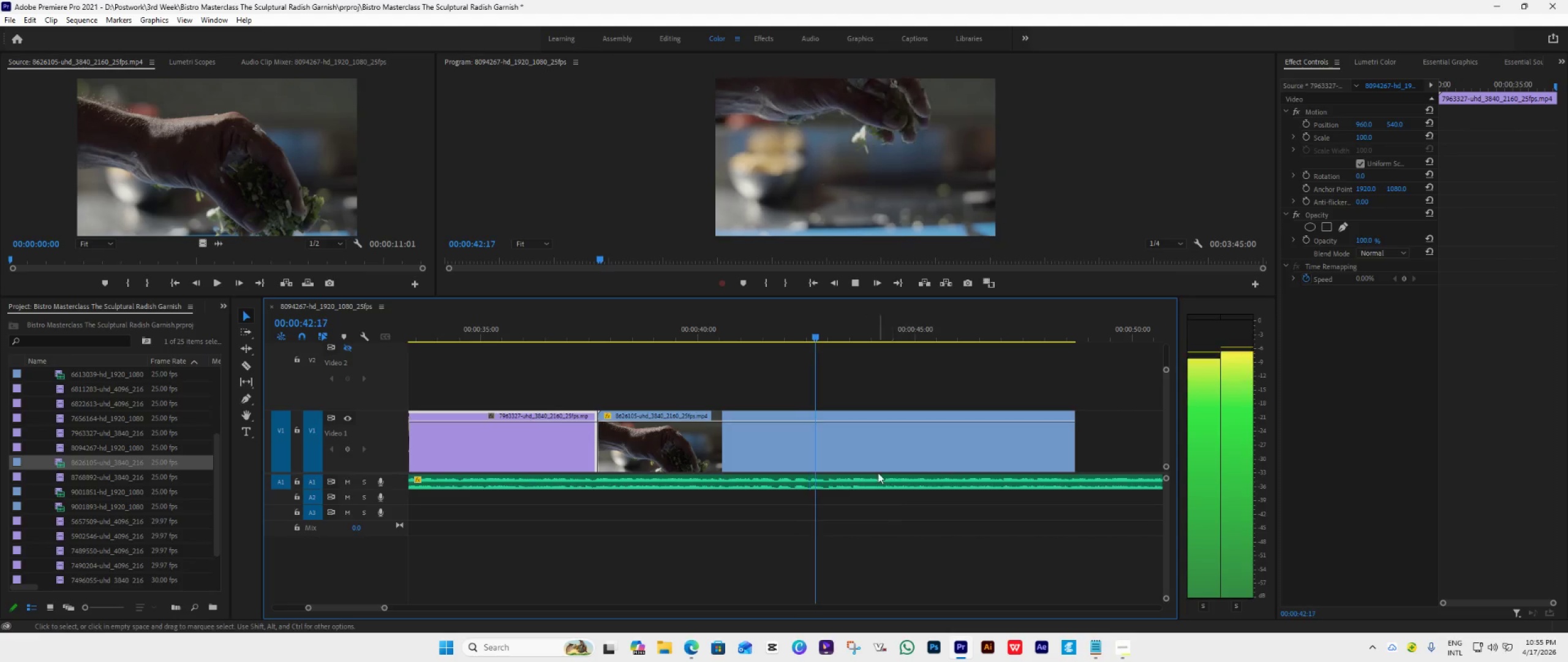 
key(Space)
 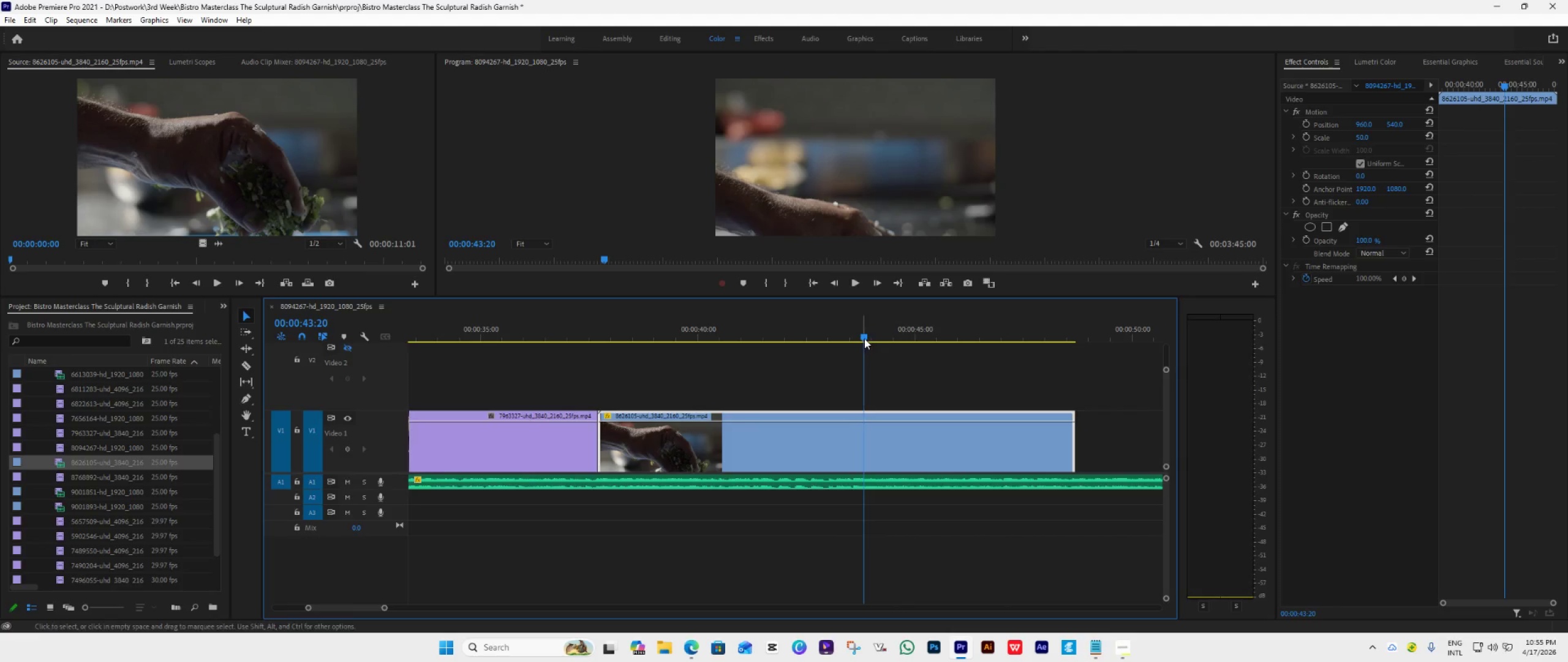 
left_click_drag(start_coordinate=[864, 338], to_coordinate=[693, 354])
 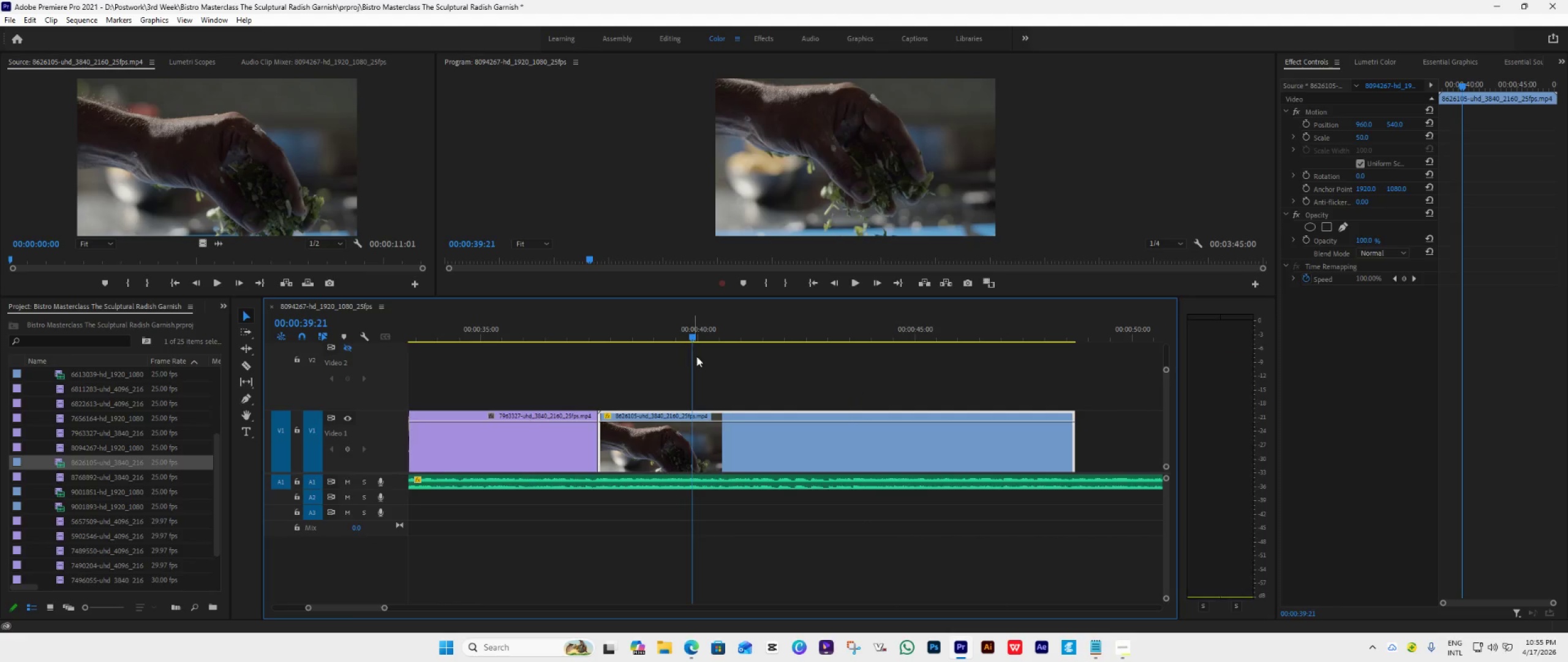 
key(Space)
 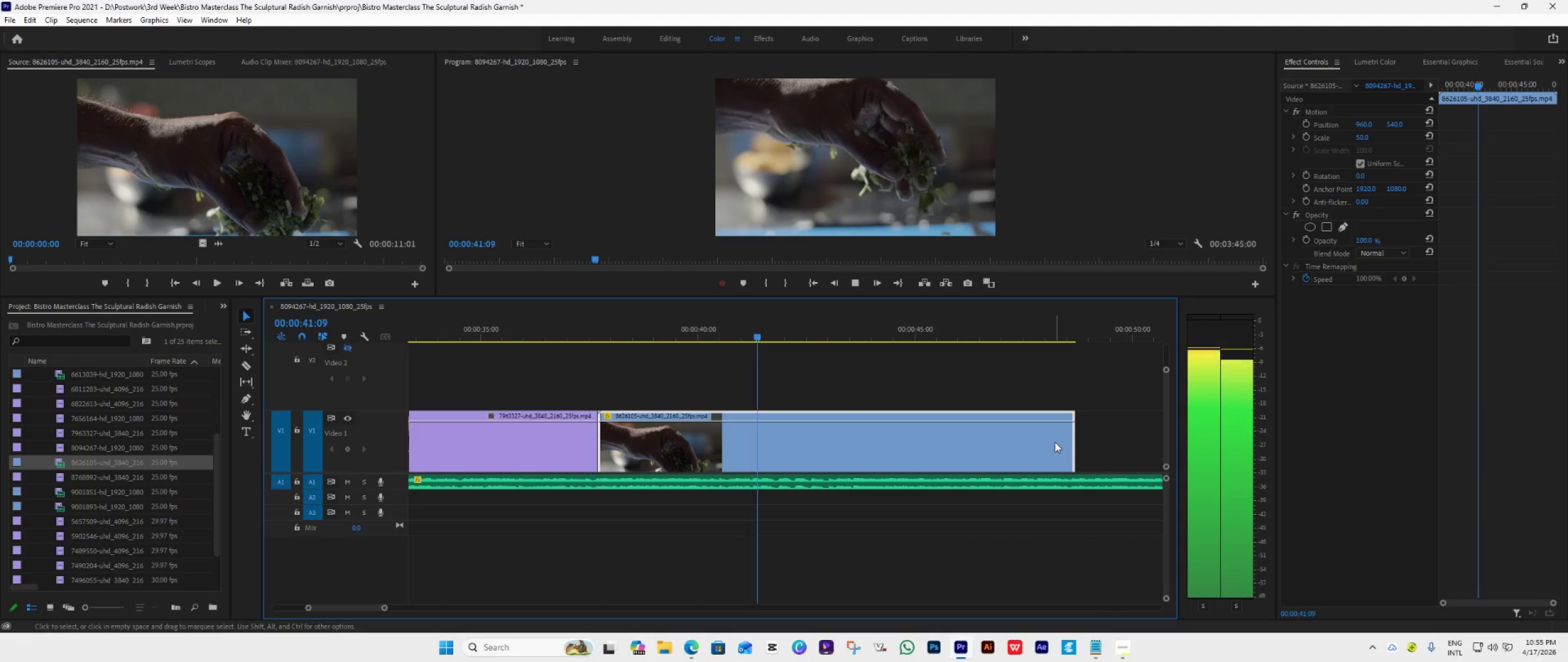 
key(Space)
 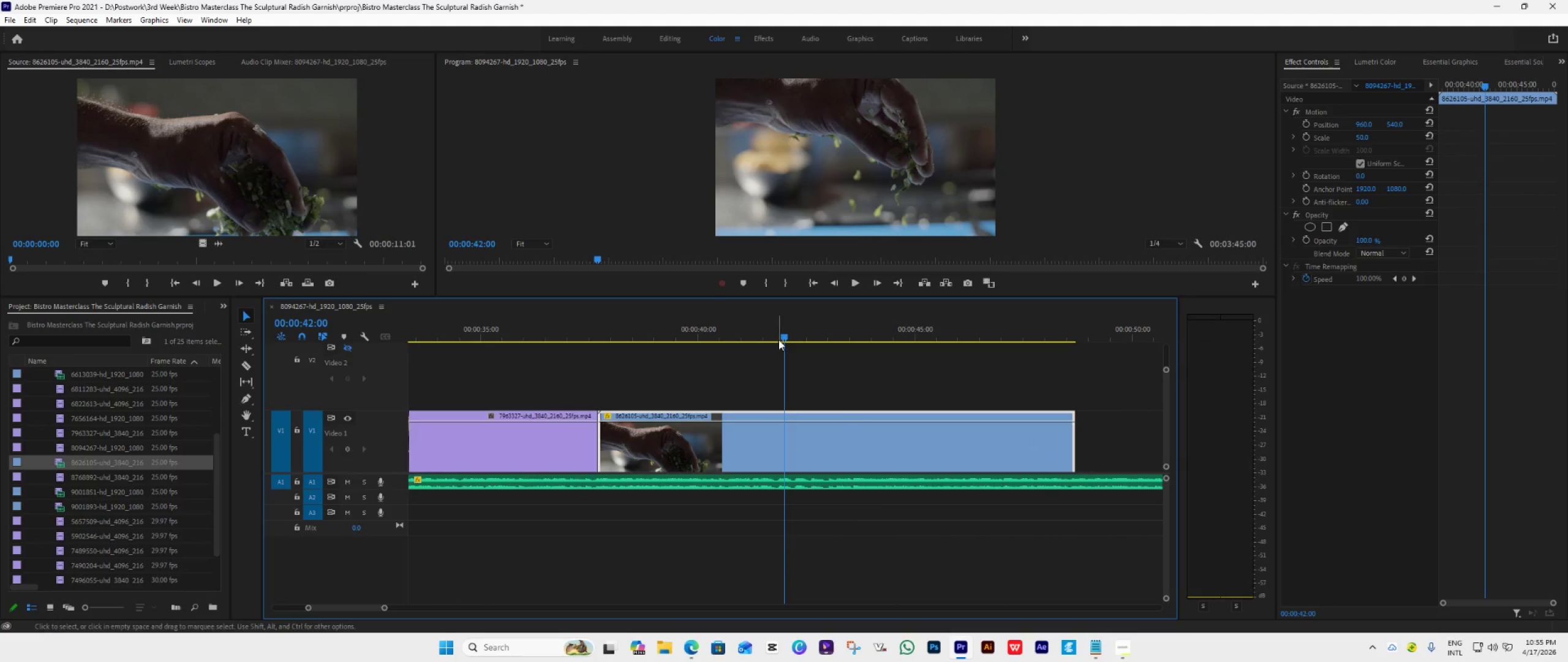 
left_click_drag(start_coordinate=[780, 338], to_coordinate=[729, 362])
 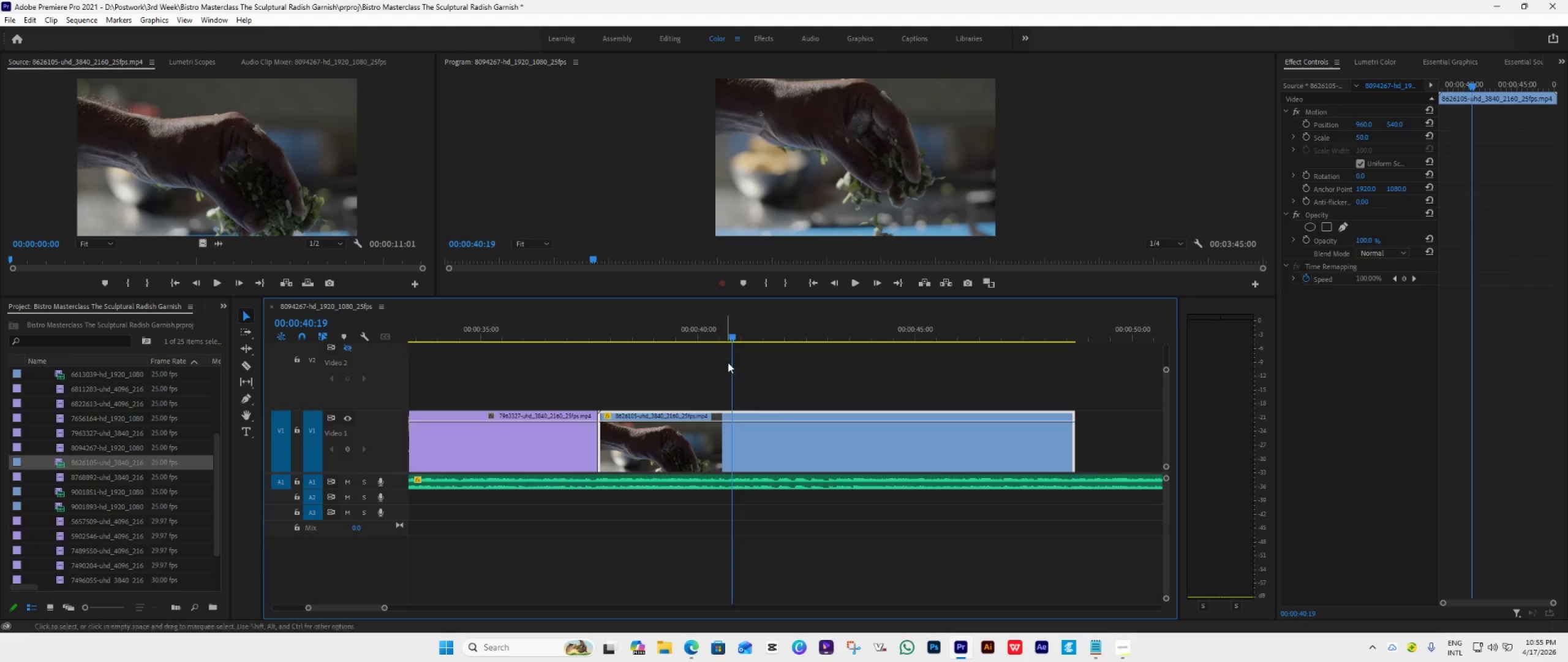 
key(Space)
 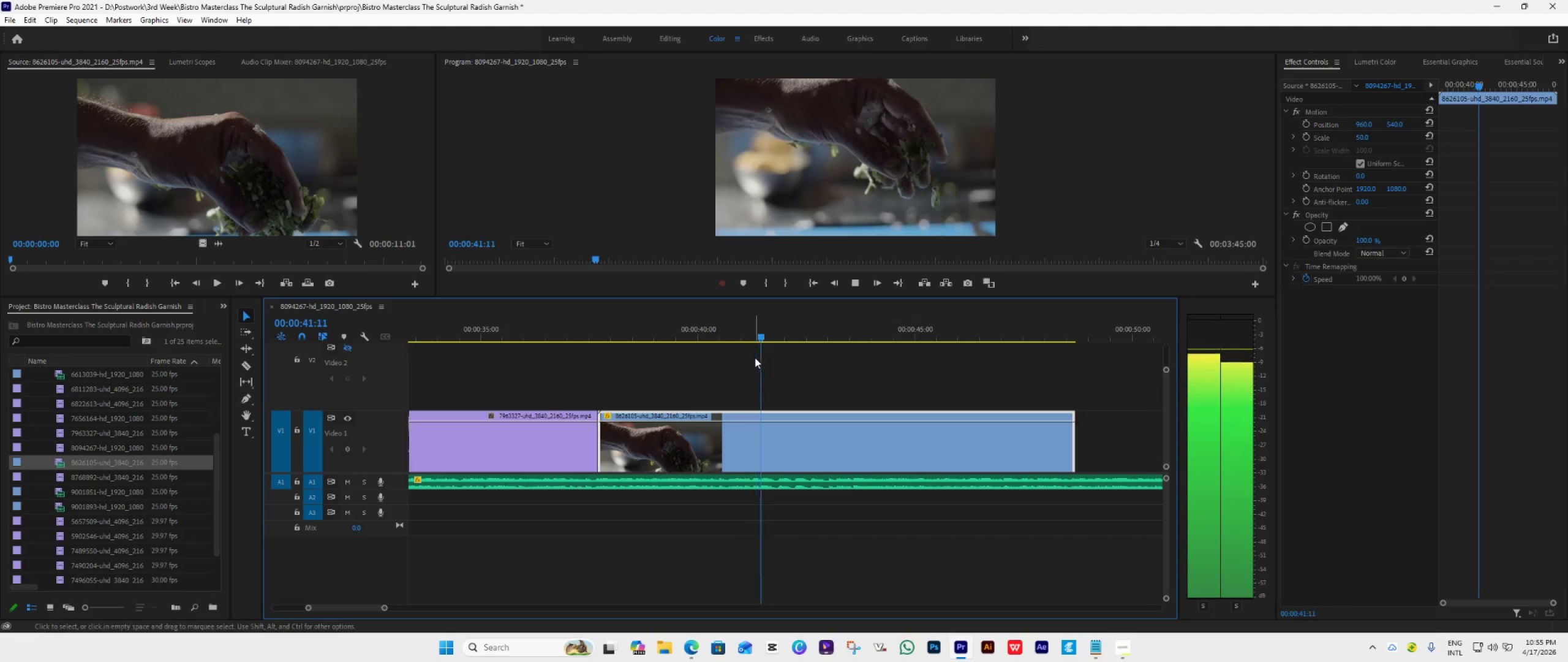 
key(Space)
 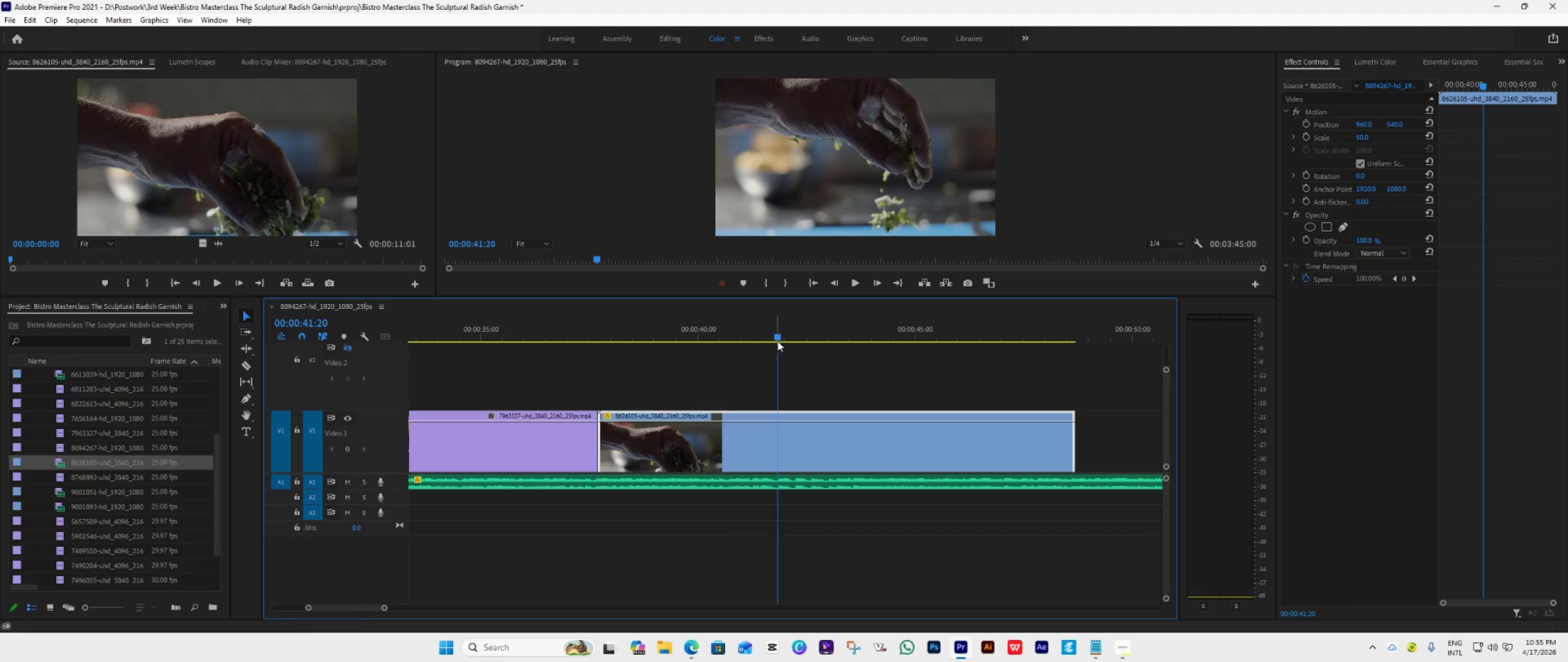 
left_click_drag(start_coordinate=[777, 340], to_coordinate=[761, 344])
 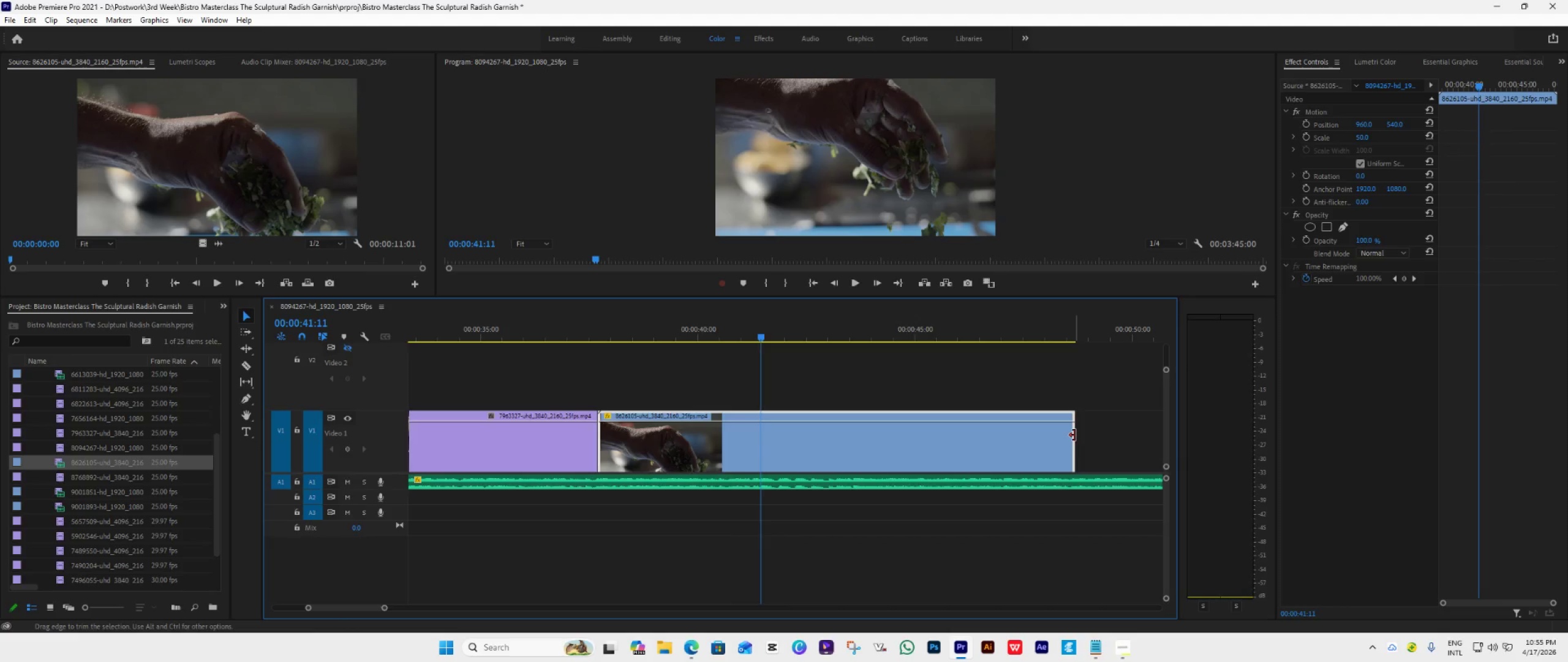 
left_click_drag(start_coordinate=[1074, 435], to_coordinate=[757, 446])
 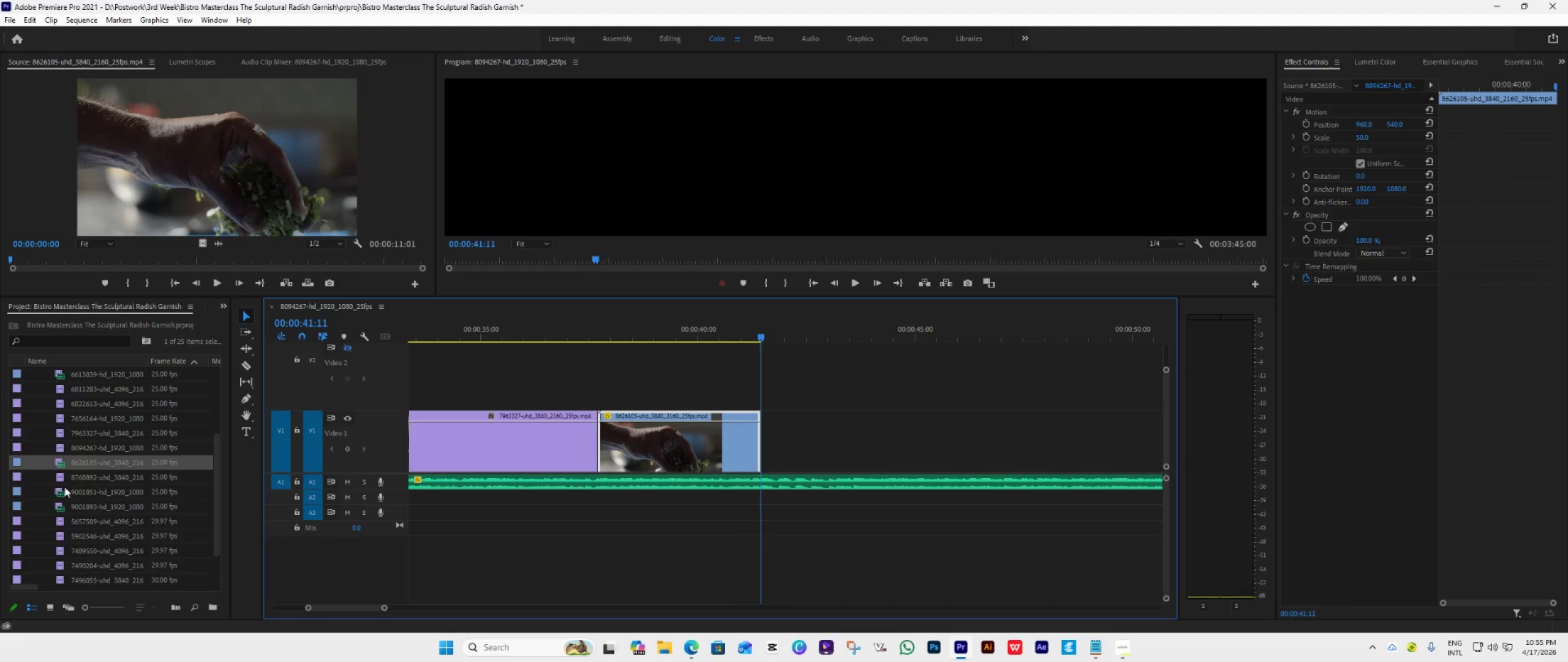 
double_click([61, 474])
 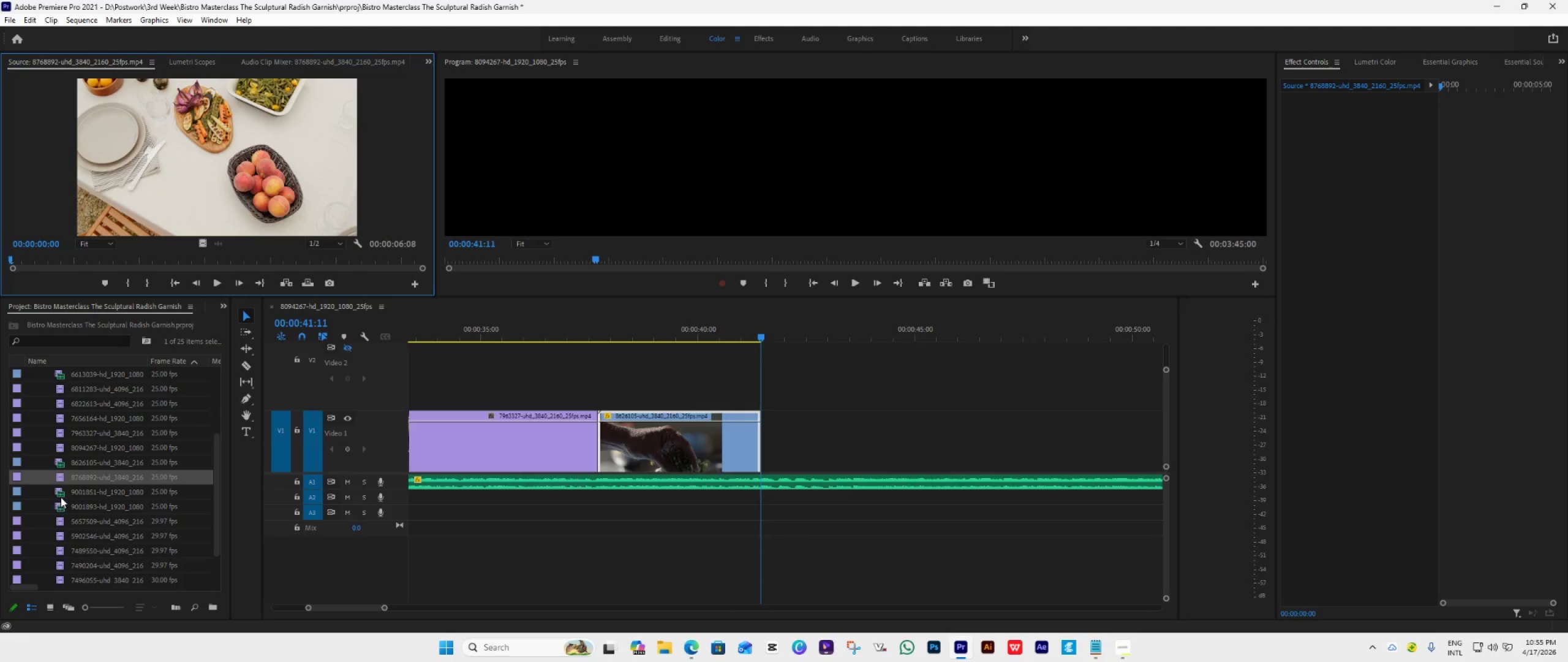 
double_click([61, 497])
 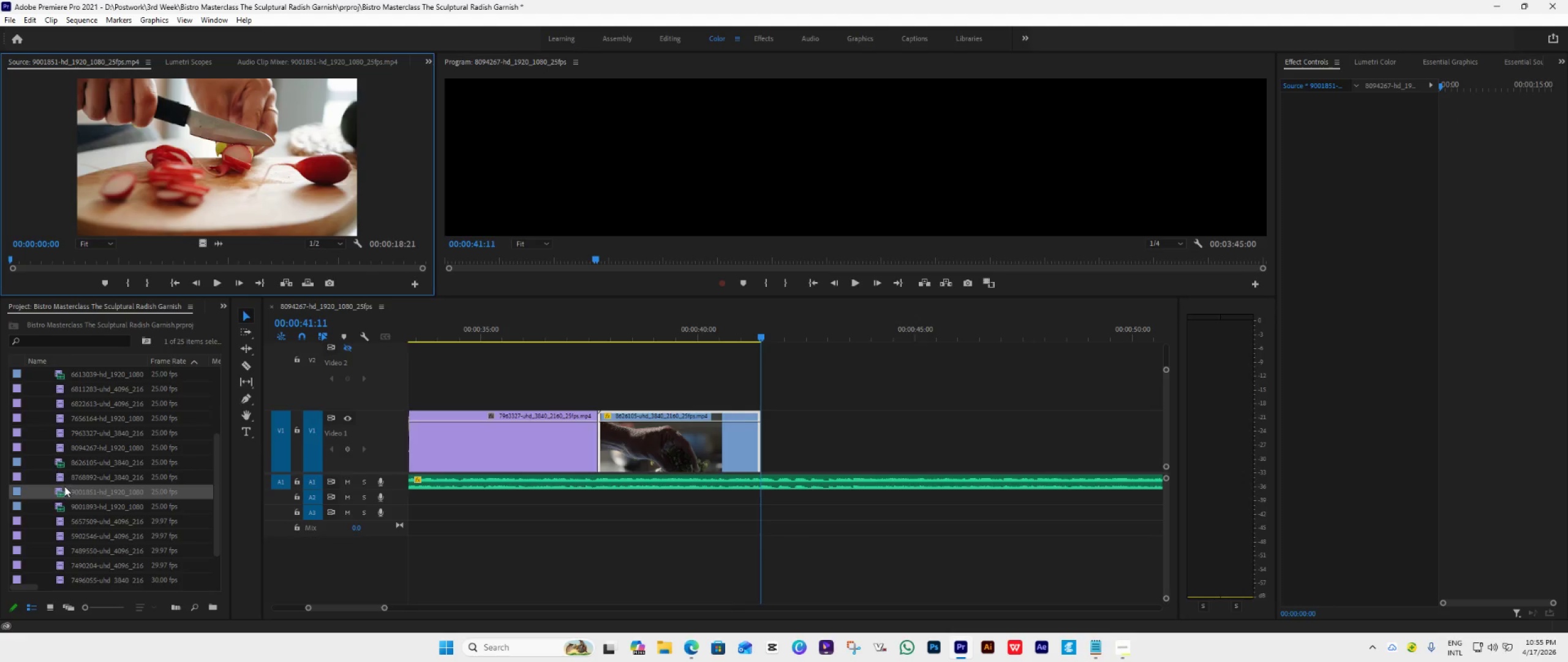 
double_click([65, 482])
 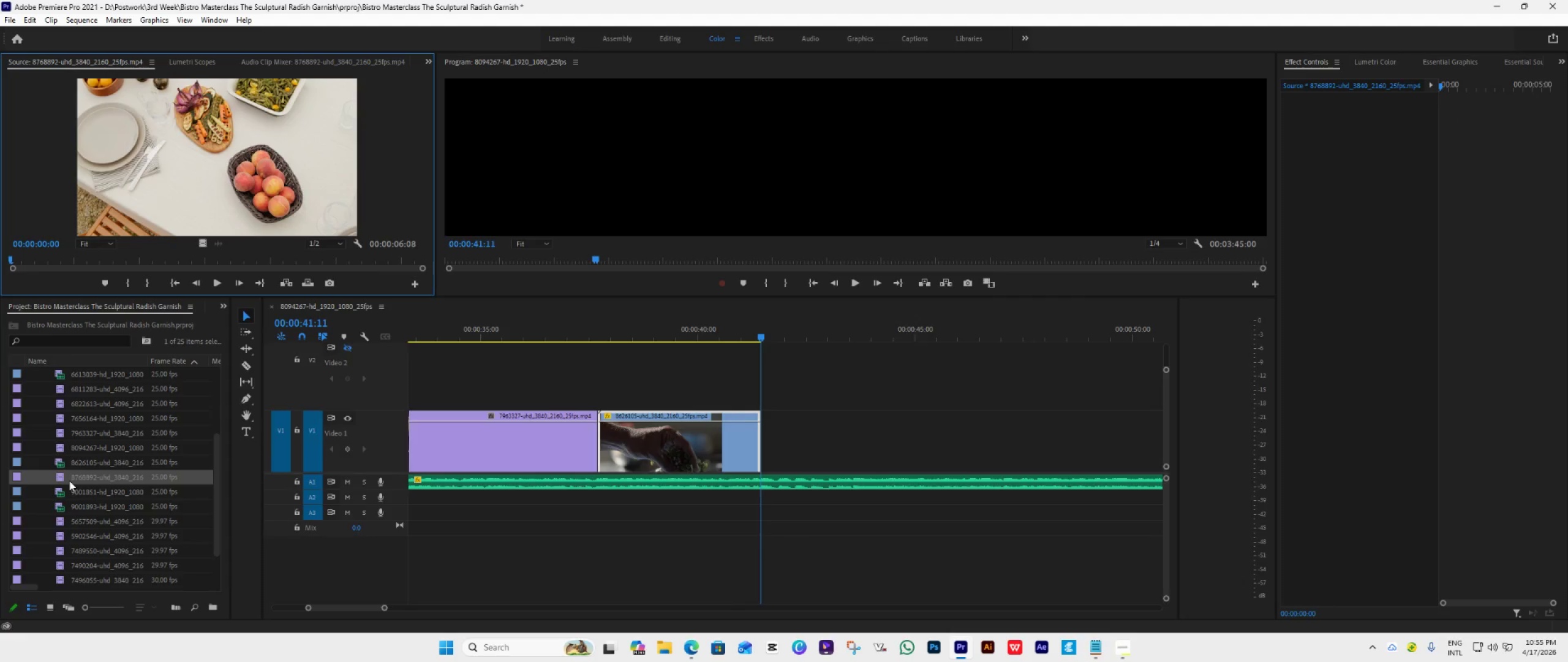 
left_click_drag(start_coordinate=[69, 481], to_coordinate=[764, 423])
 